 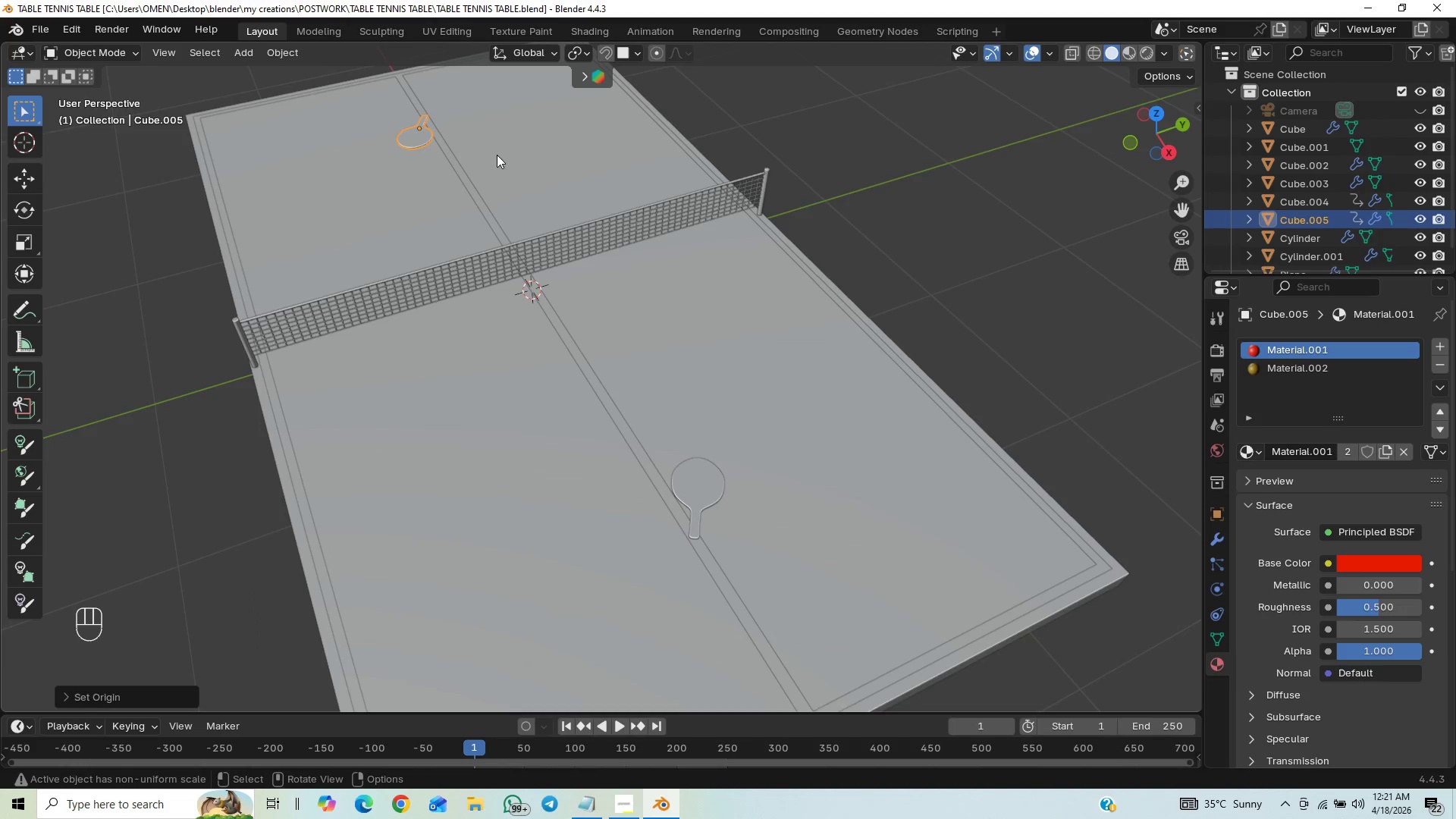 
key(Control+S)
 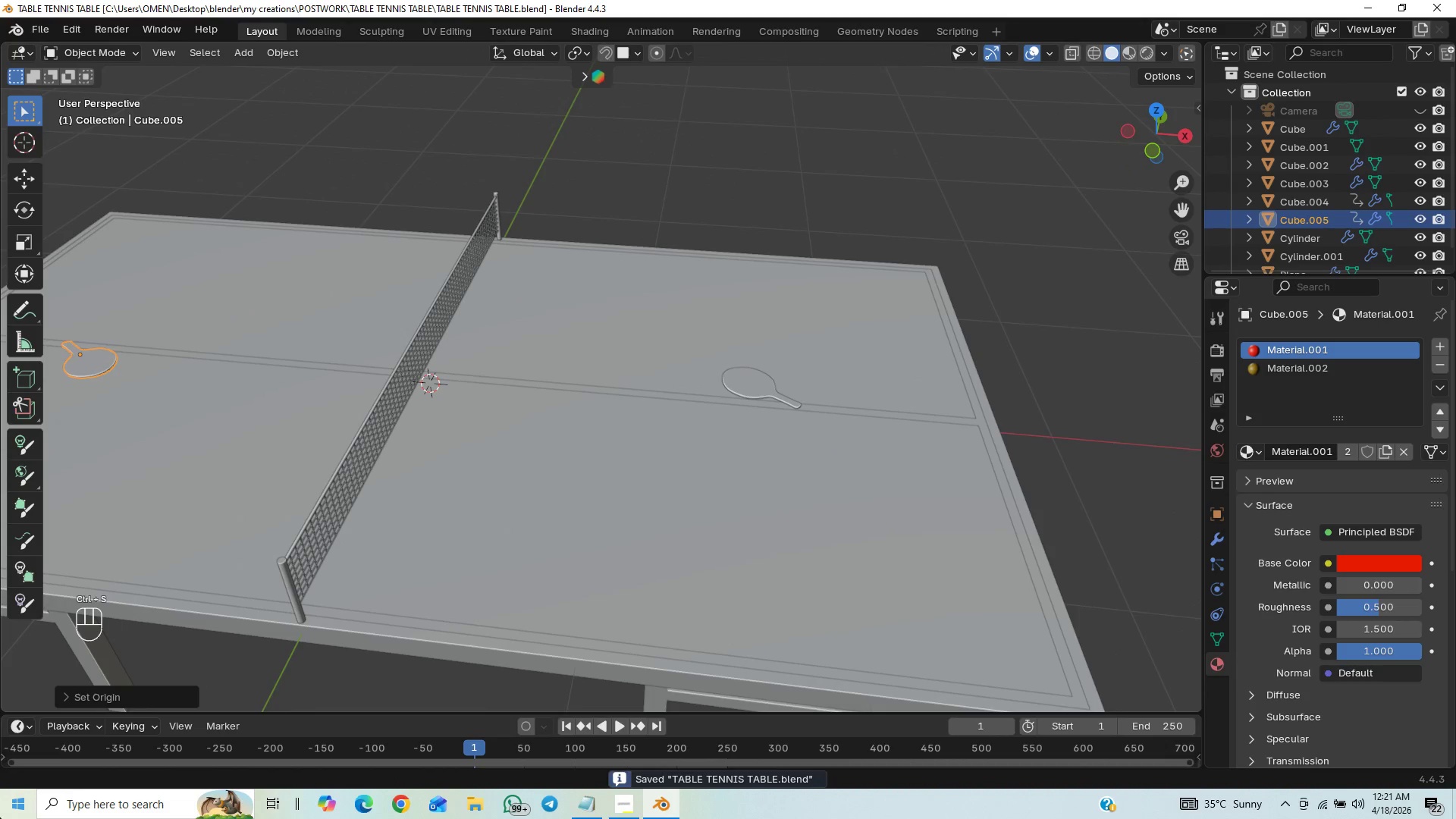 
hold_key(key=ControlLeft, duration=0.59)
scroll: coordinate [2, 811], scroll_direction: up, amount: 1.0
 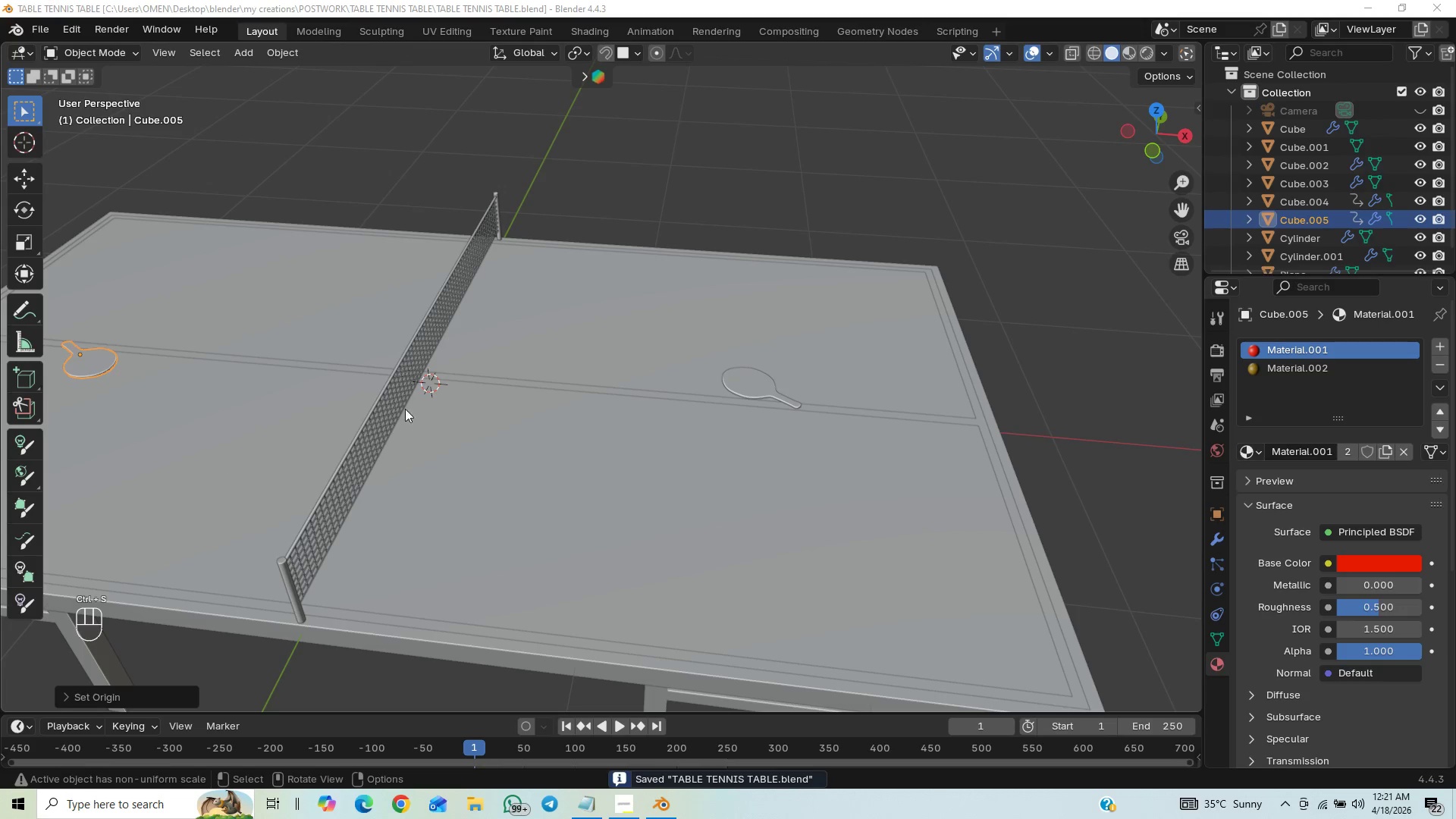 
hold_key(key=ControlLeft, duration=1.03)
 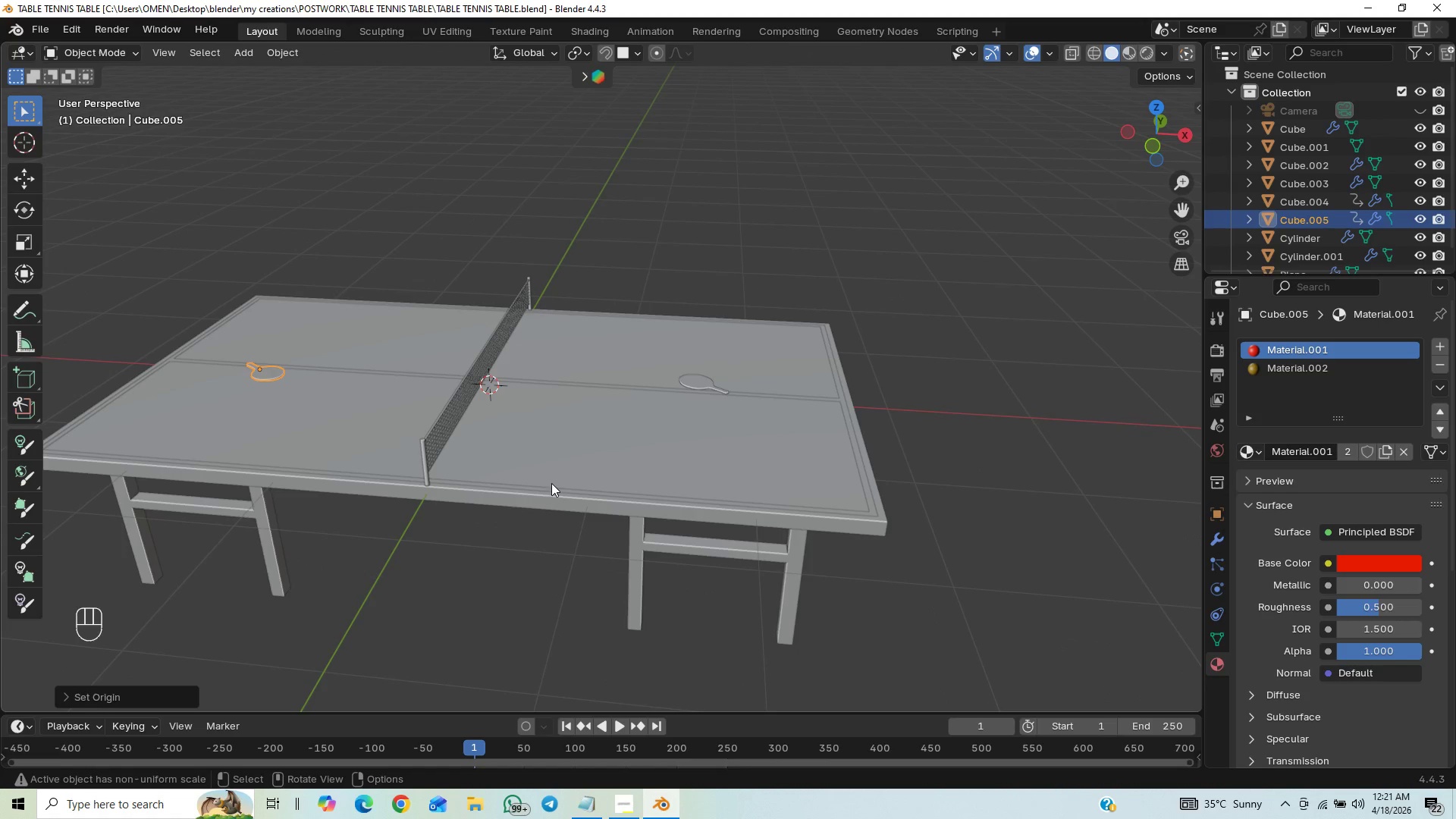 
wait(6.11)
 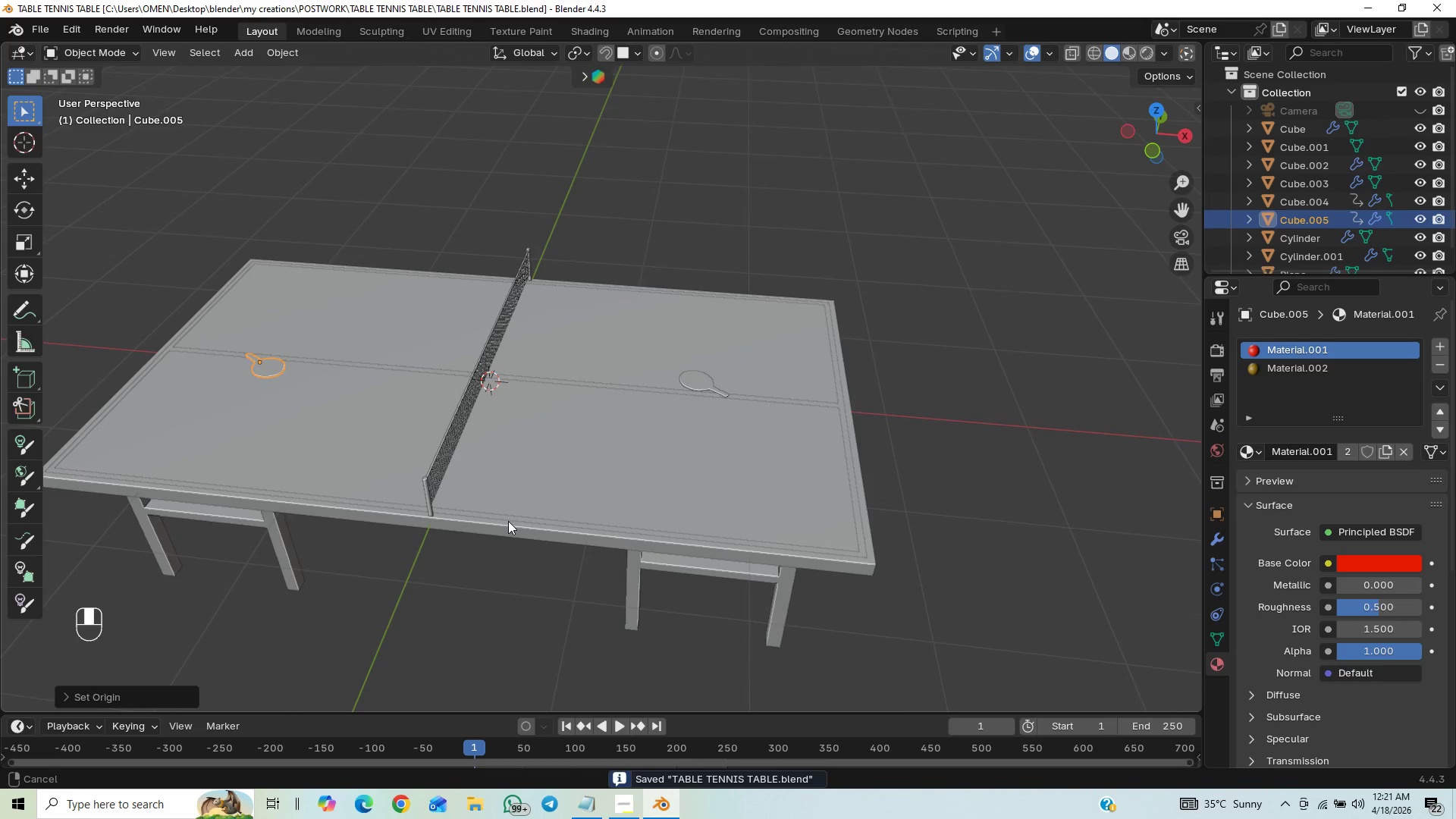 
key(Shift+A)
 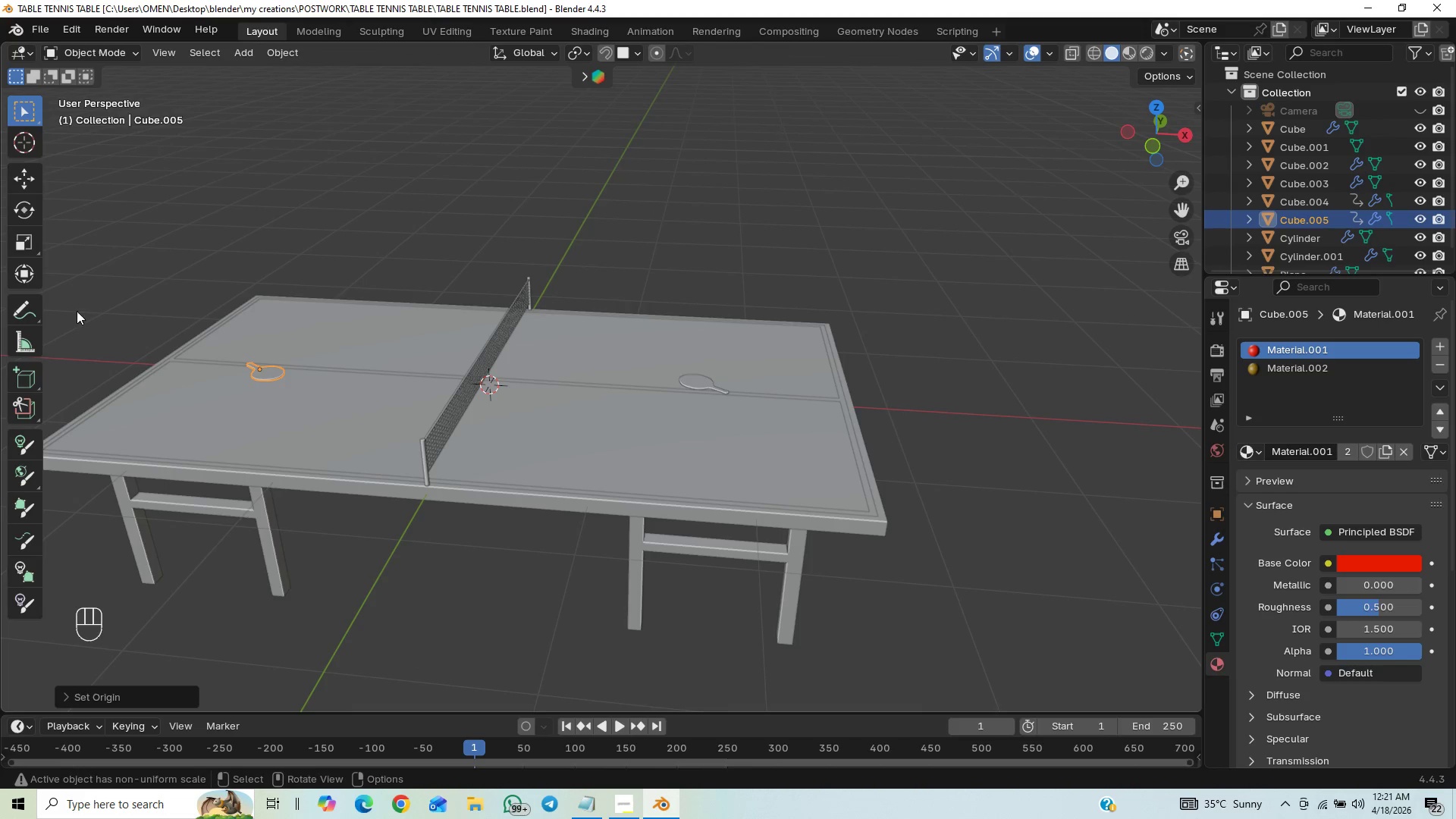 
wait(12.45)
 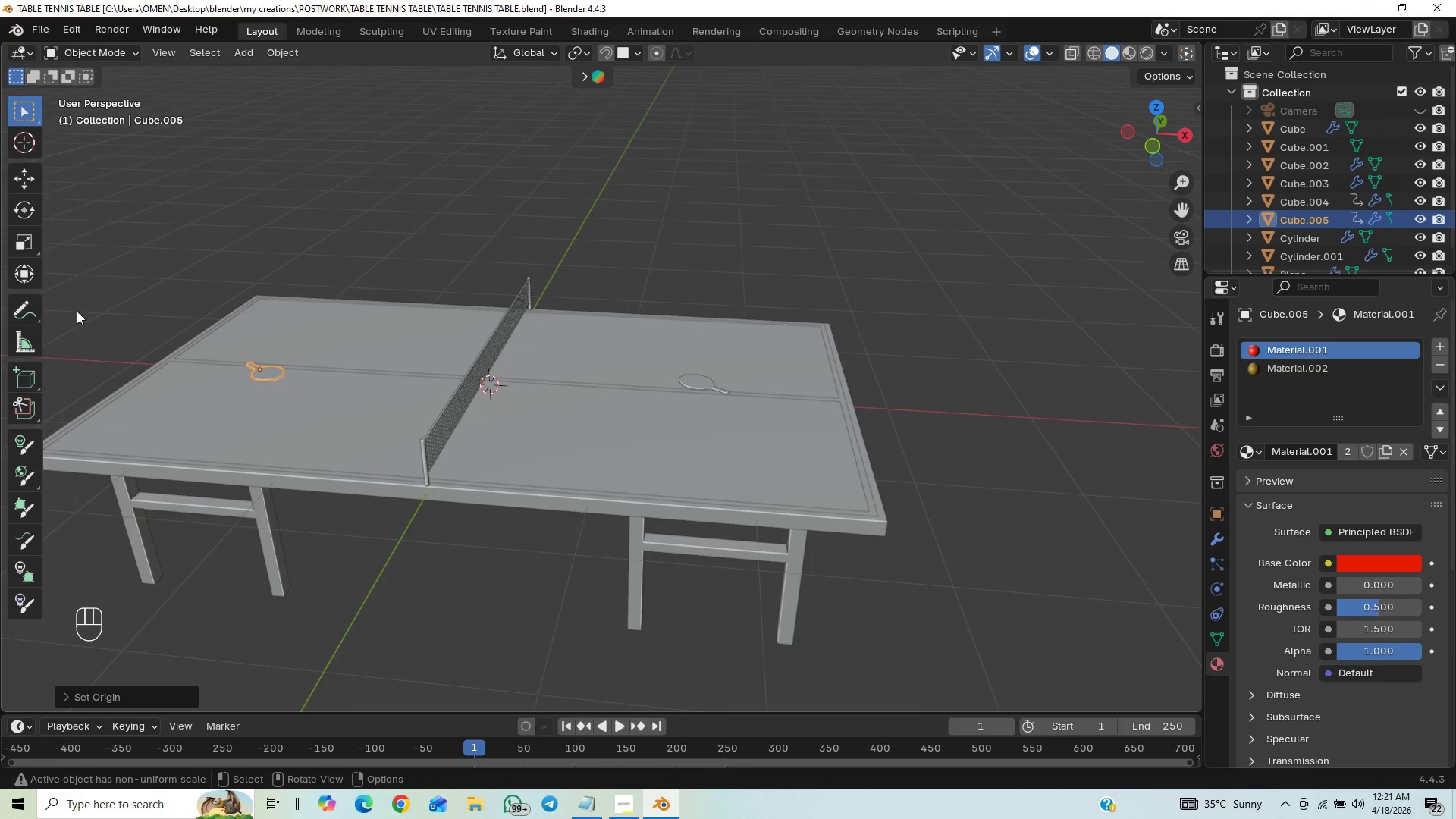 
key(Backquote)
 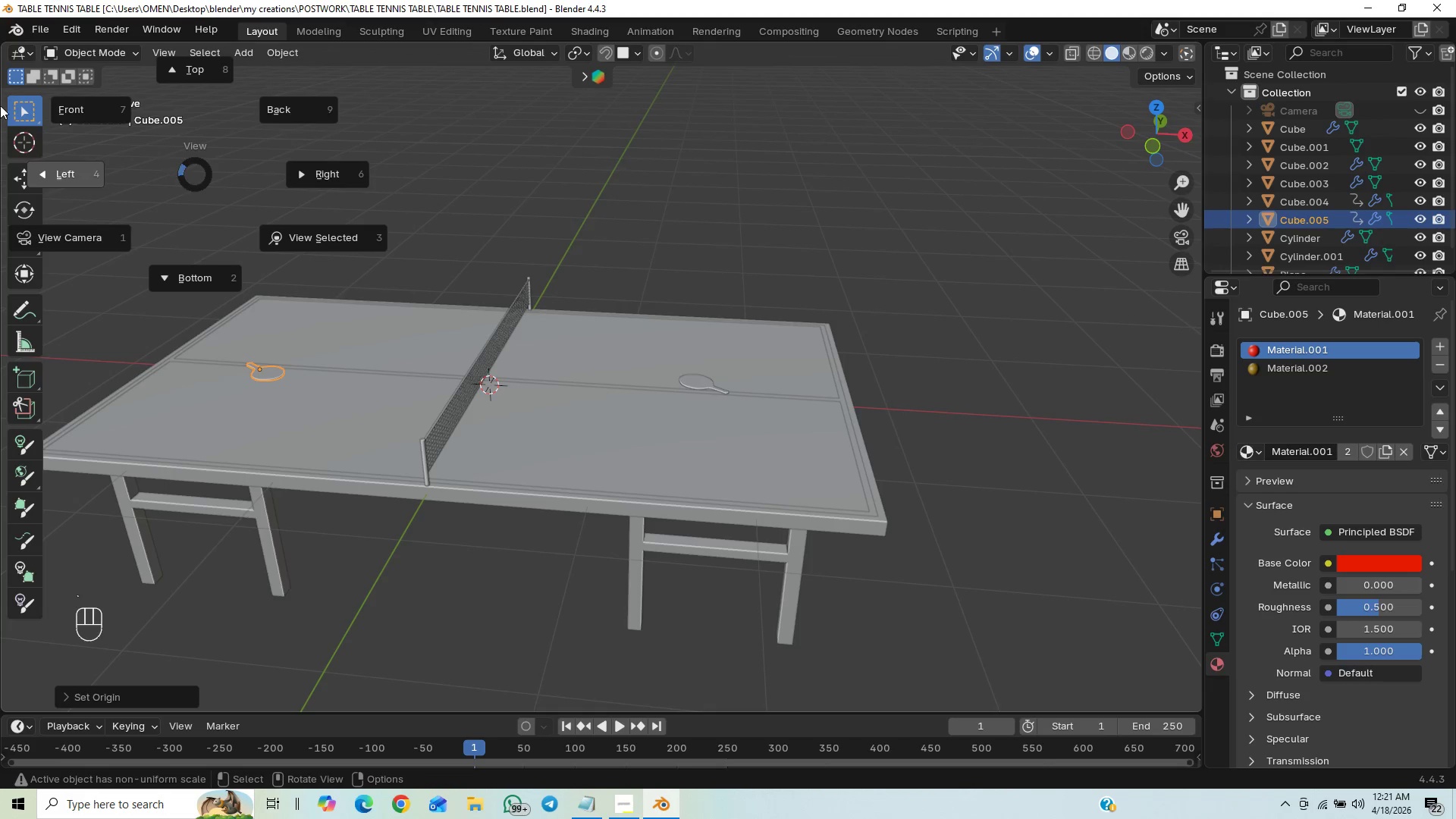 
key(Tab)
 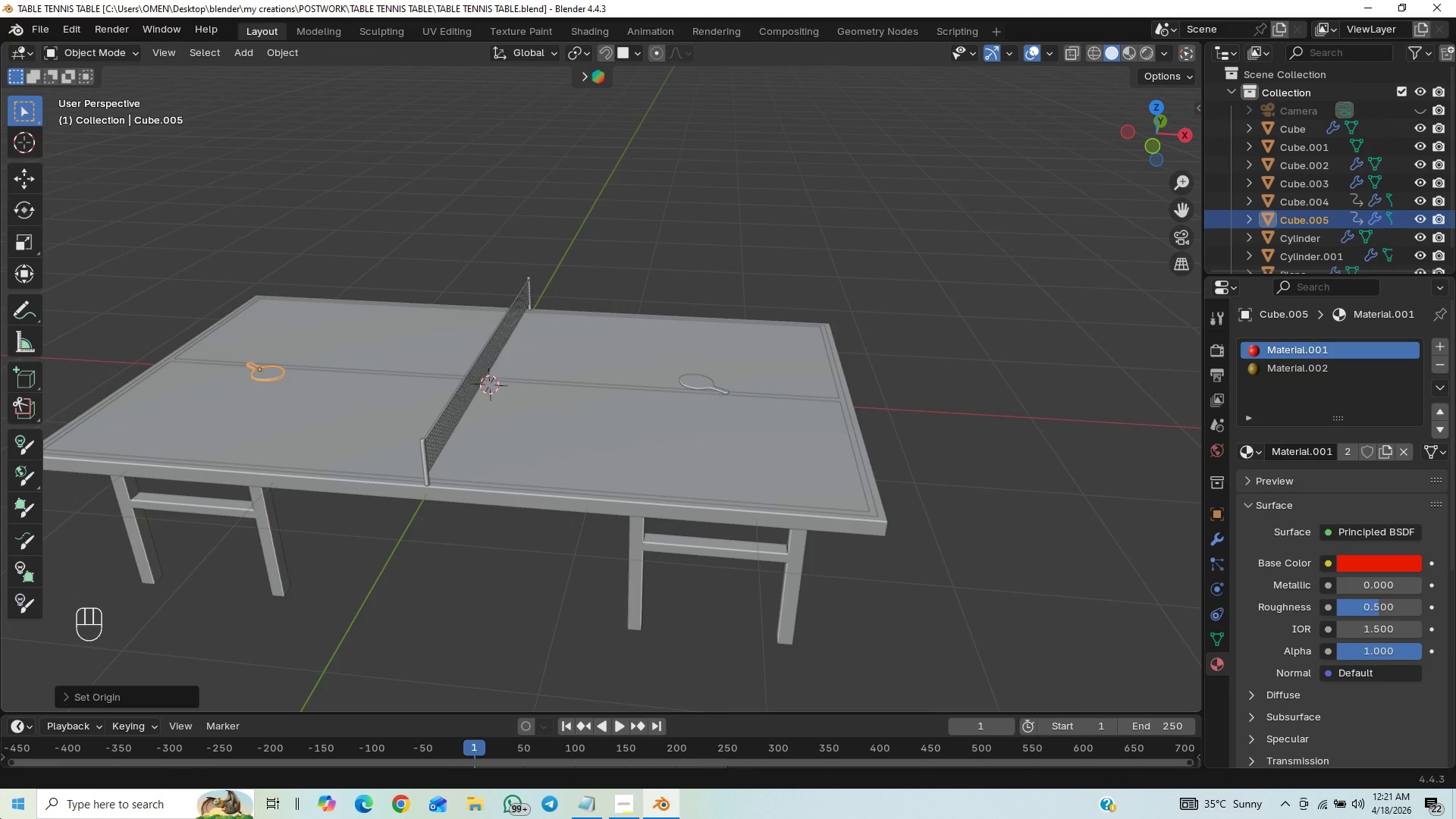 
scroll: coordinate [441, 481], scroll_direction: up, amount: 1.0
 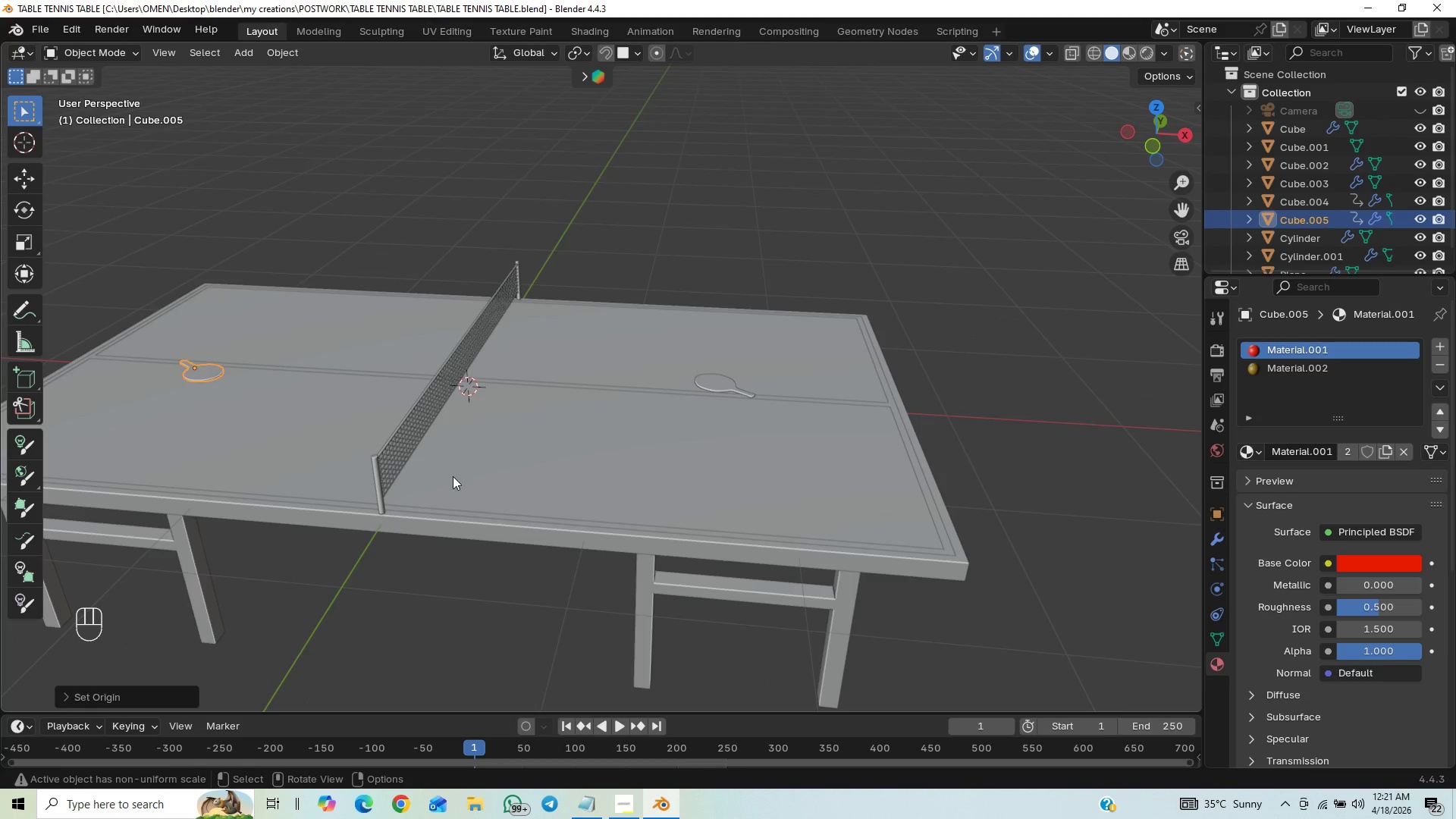 
key(Control+S)
 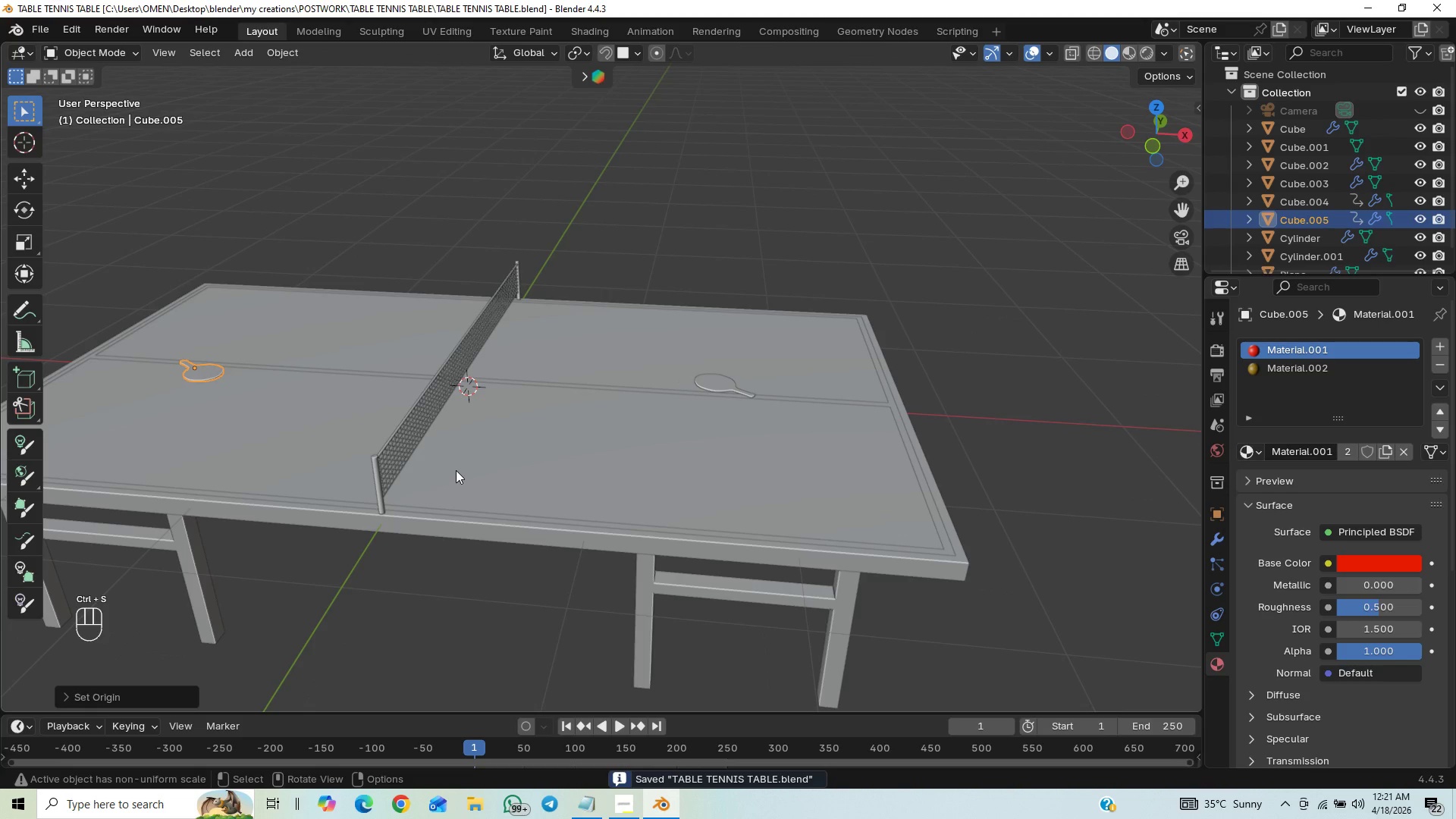 
scroll: coordinate [462, 455], scroll_direction: down, amount: 2.0
 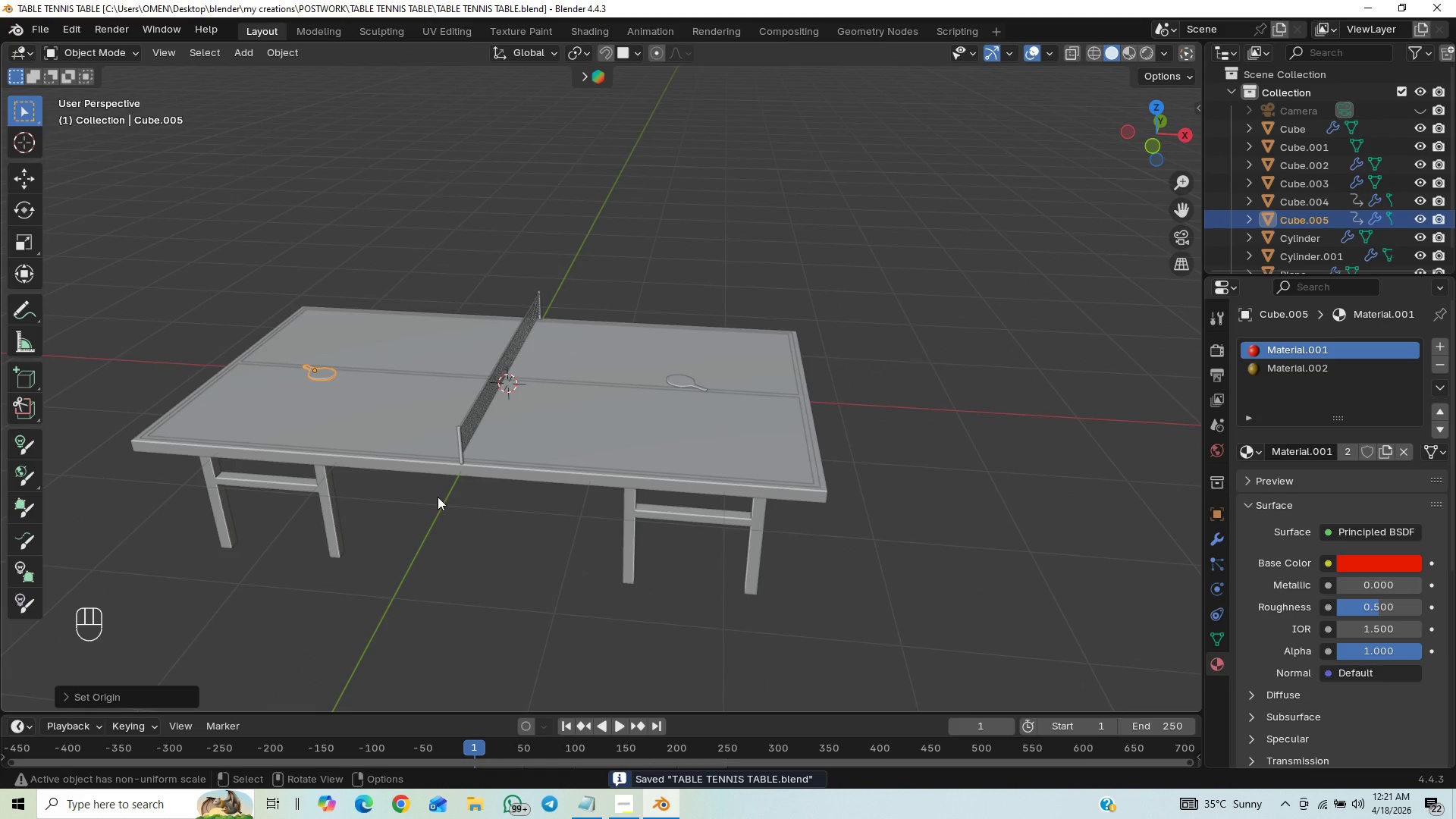 
key(Shift+A)
 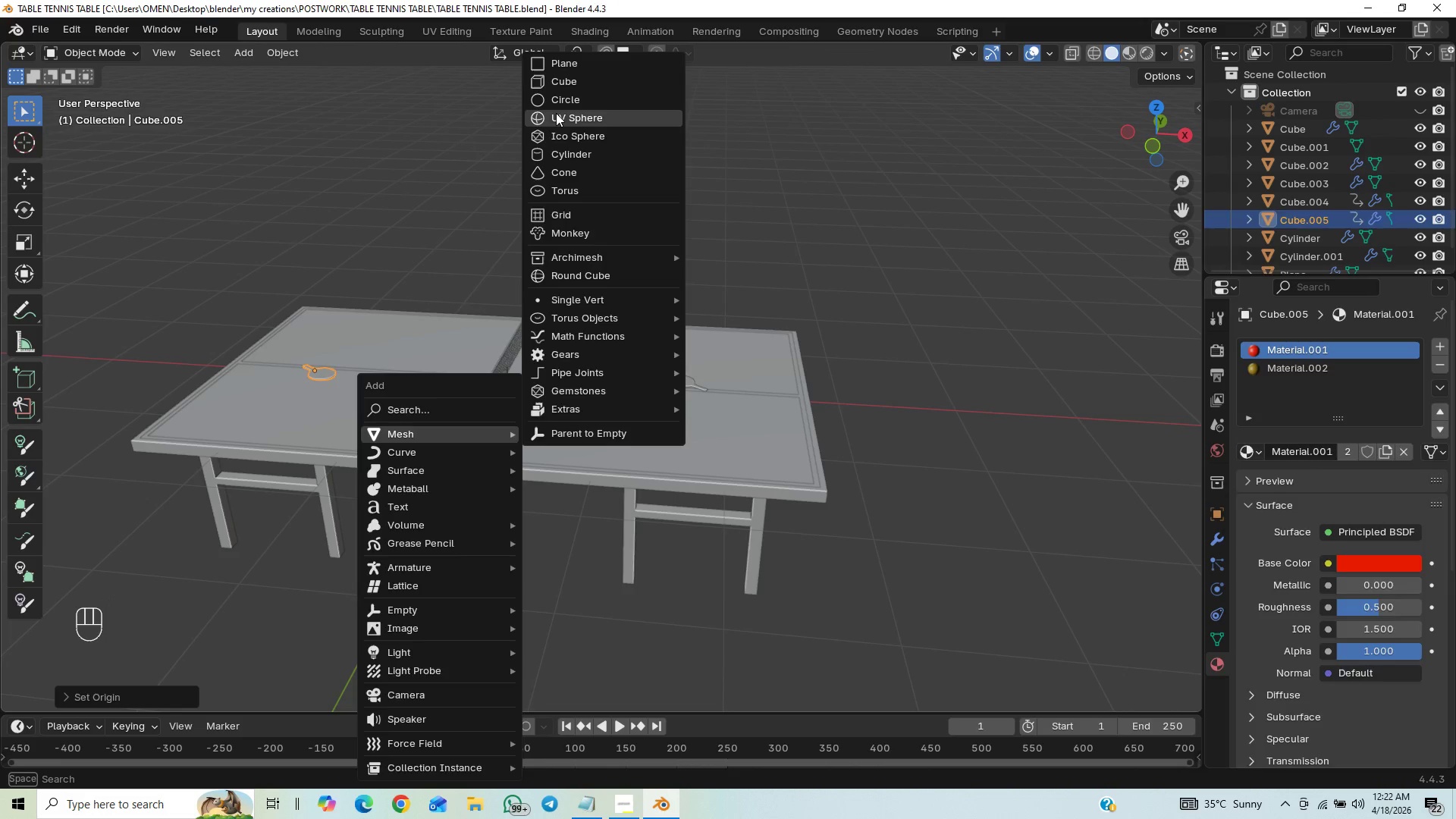 
wait(5.34)
 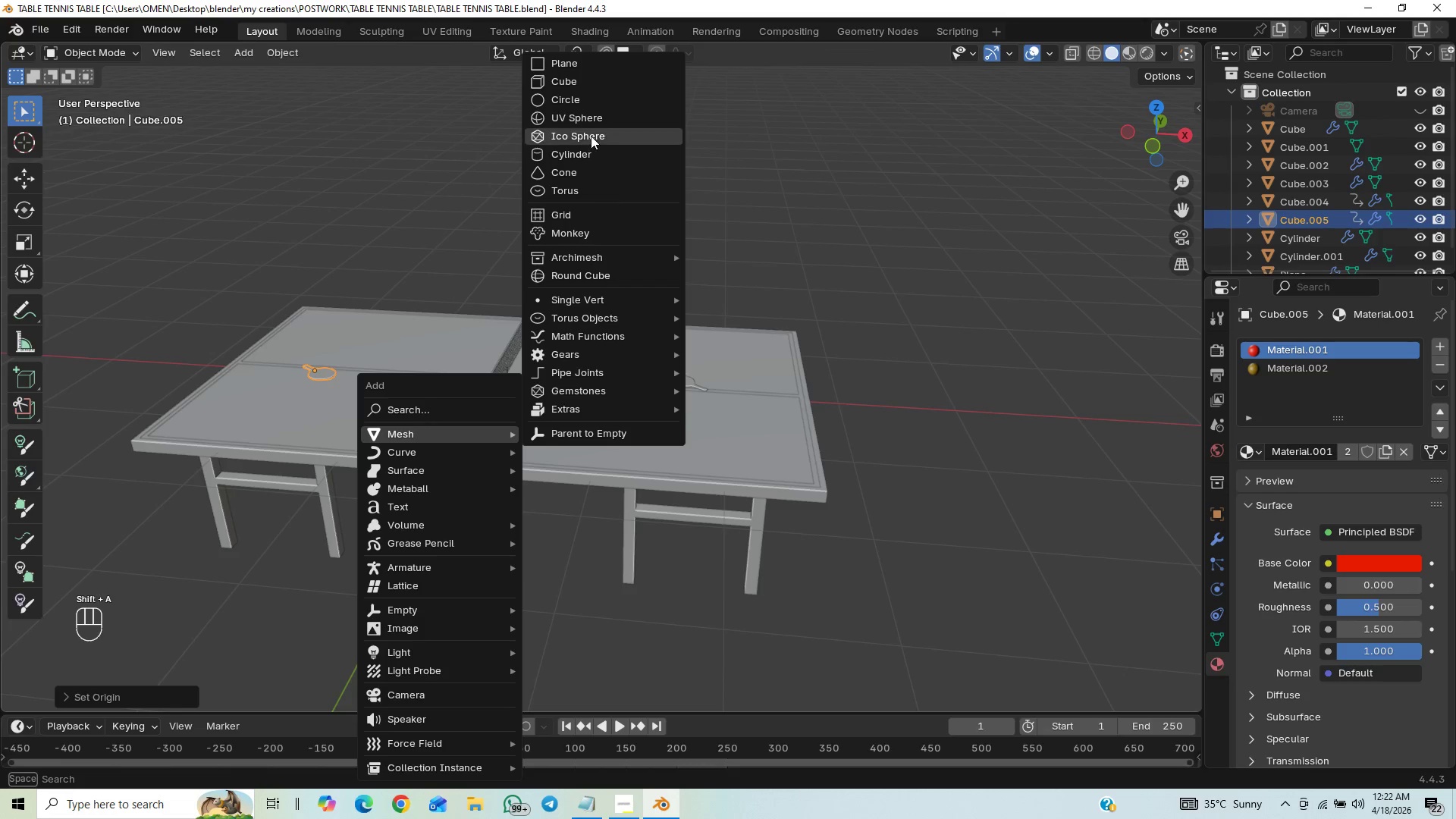 
key(S)
 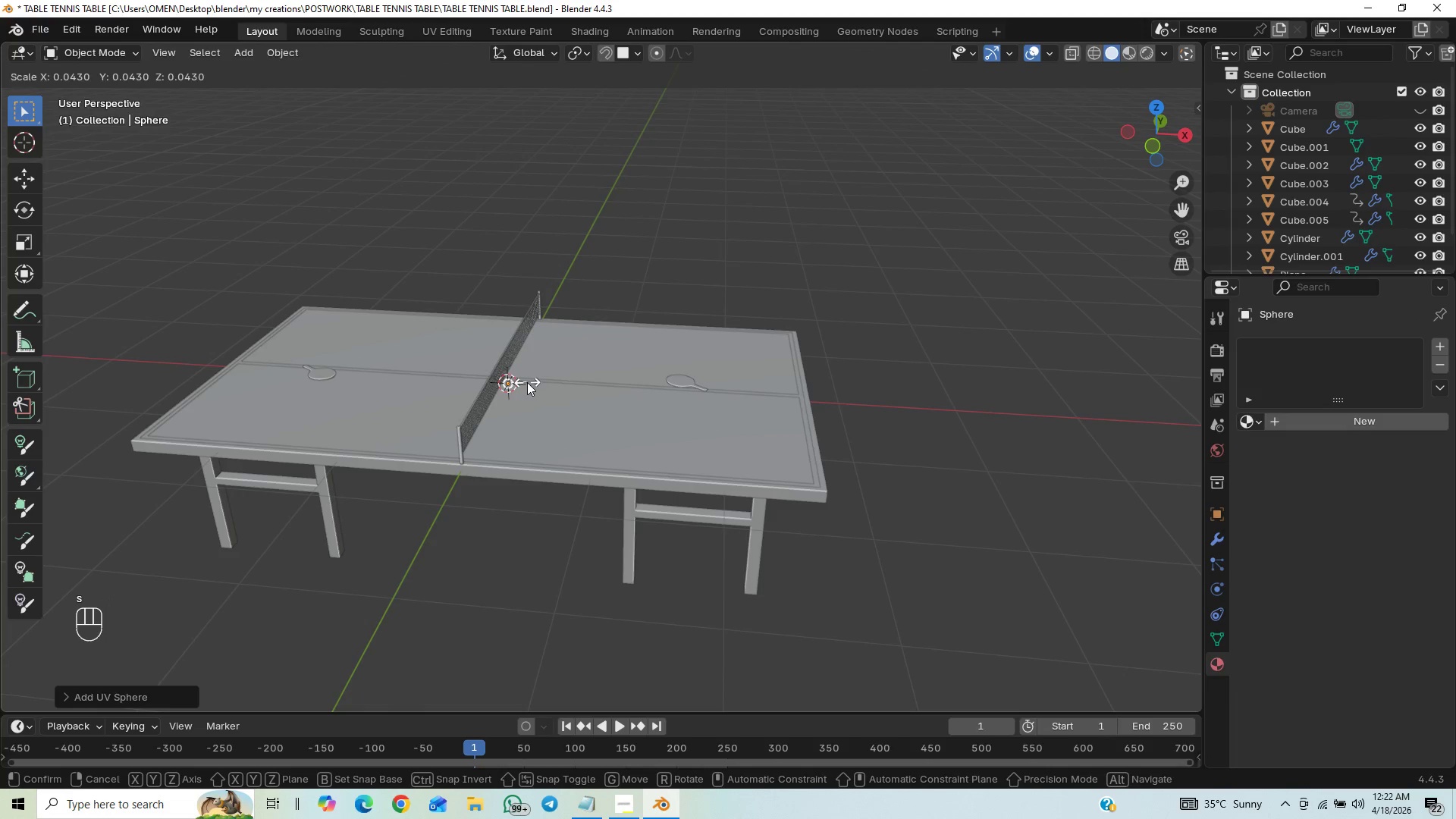 
scroll: coordinate [594, 443], scroll_direction: up, amount: 1.0
 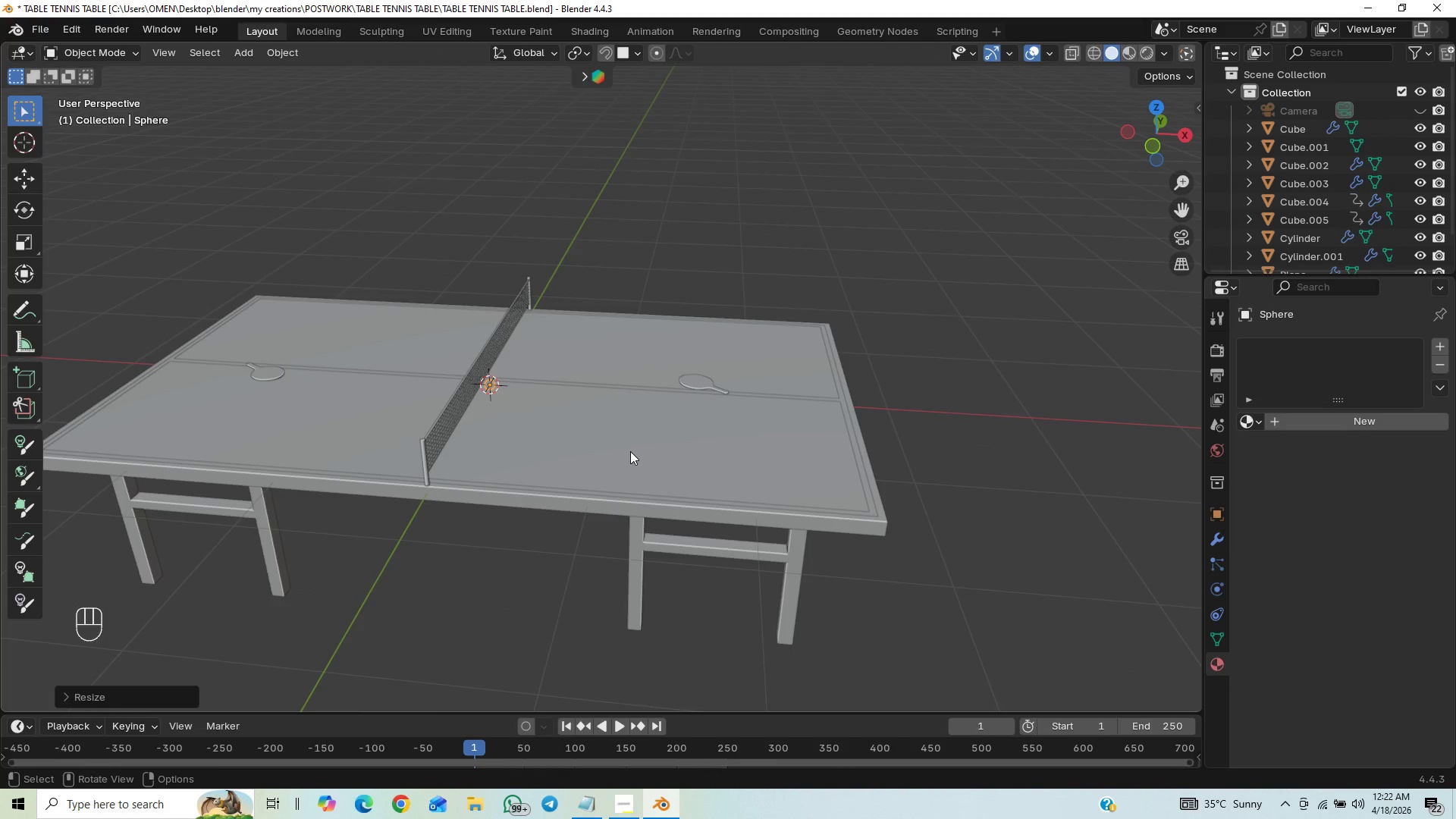 
type(gz)
 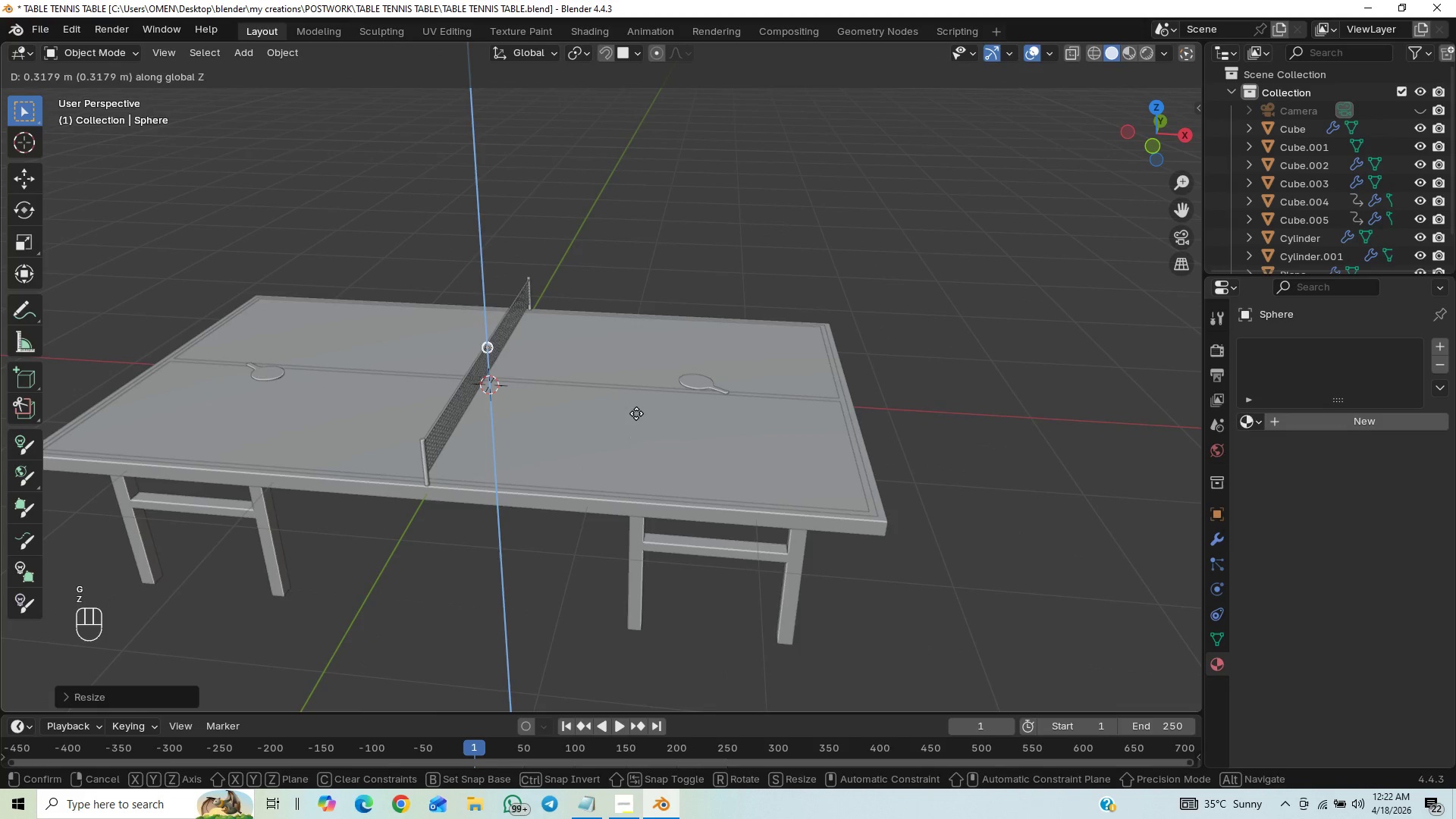 
left_click([636, 413])
 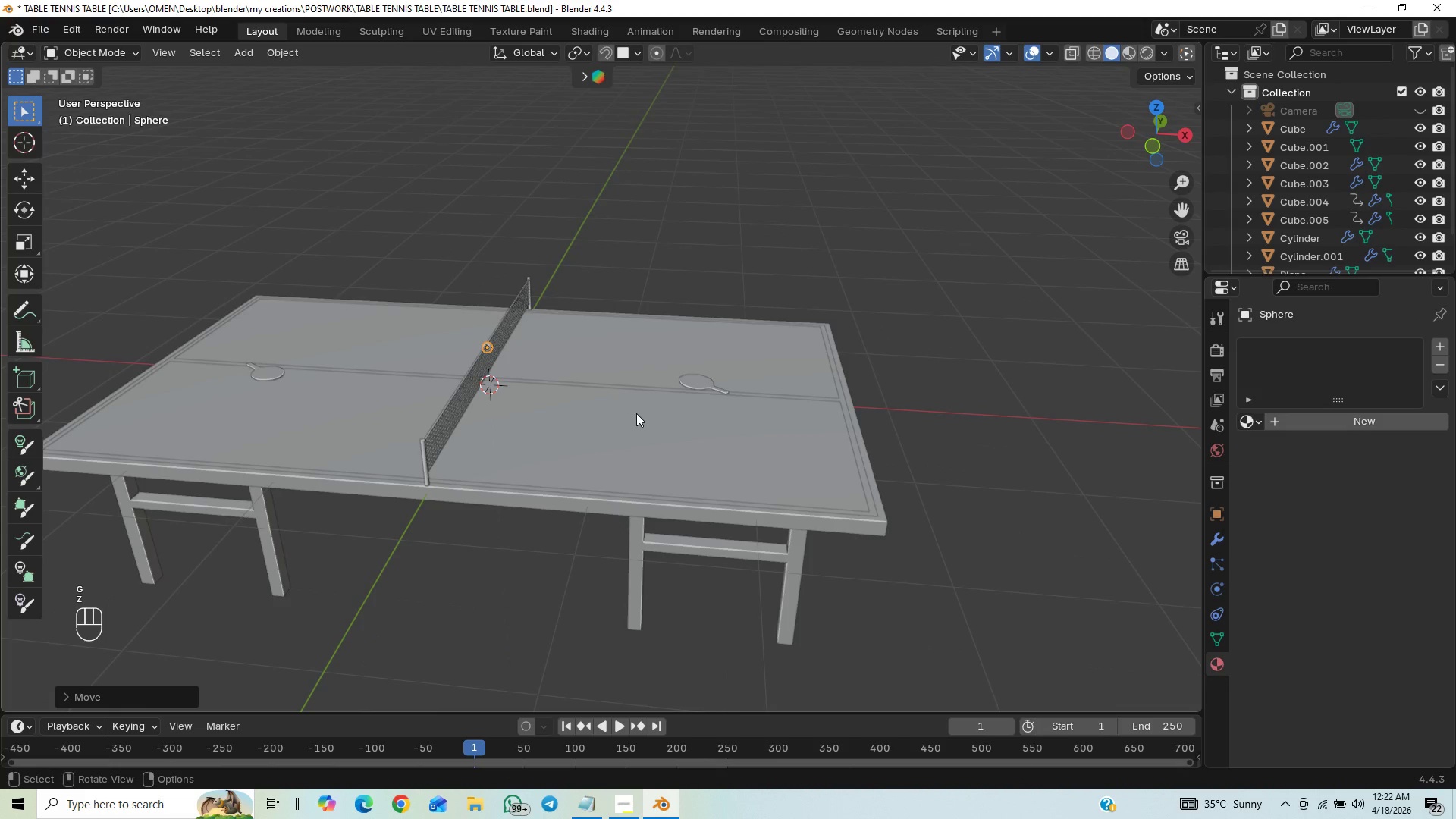 
type(gx)
 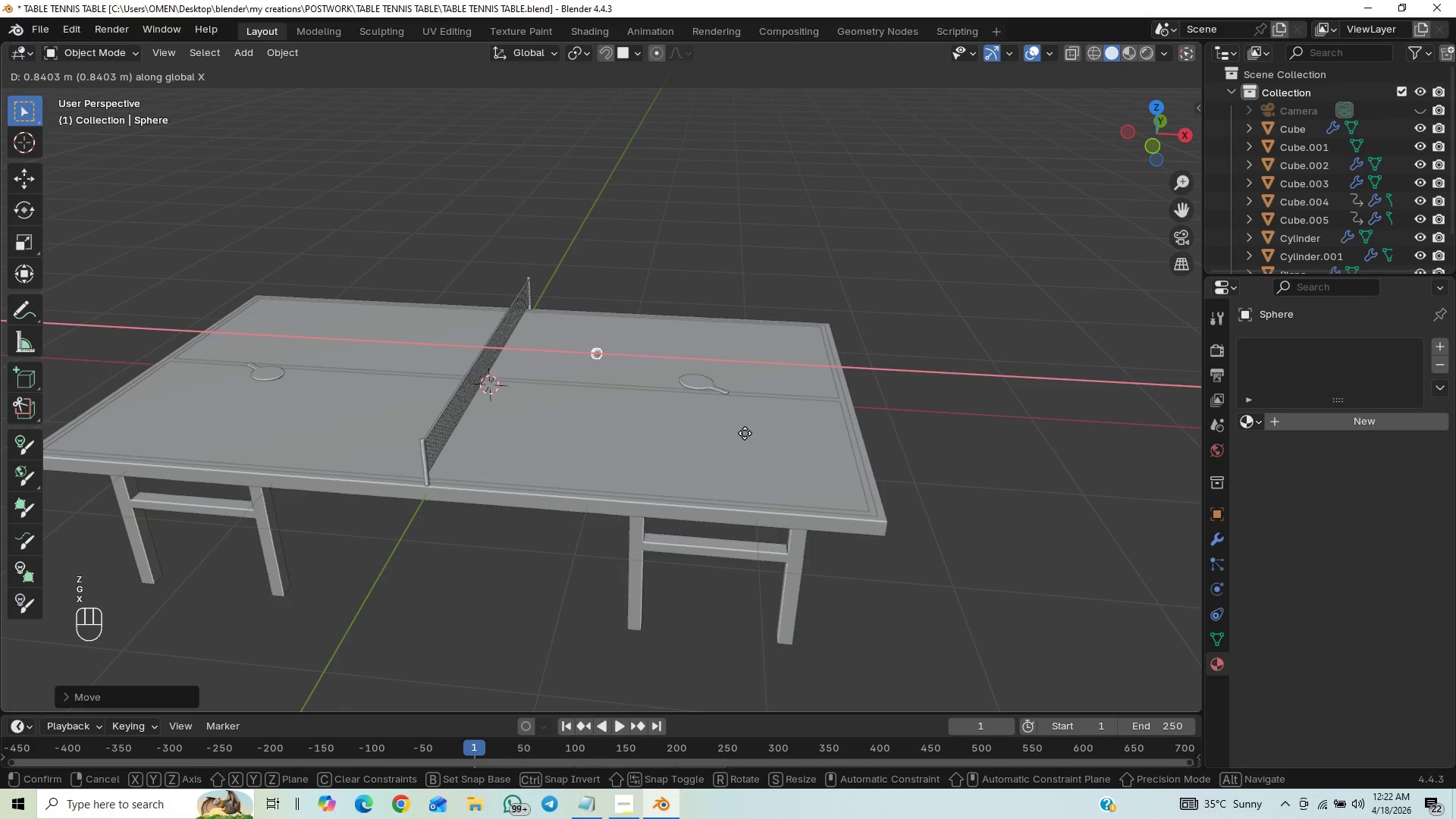 
left_click([745, 433])
 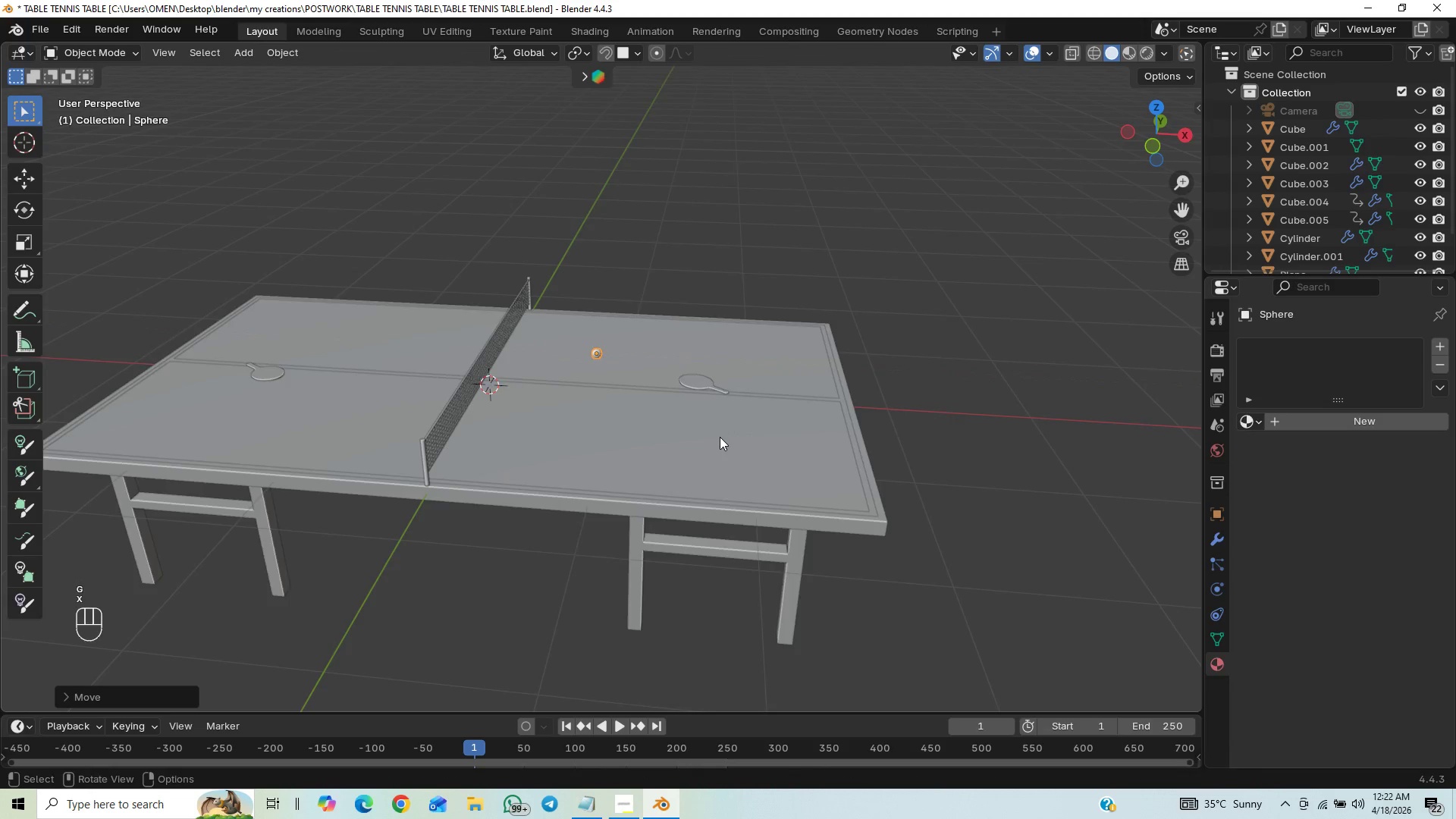 
scroll: coordinate [640, 386], scroll_direction: up, amount: 7.0
 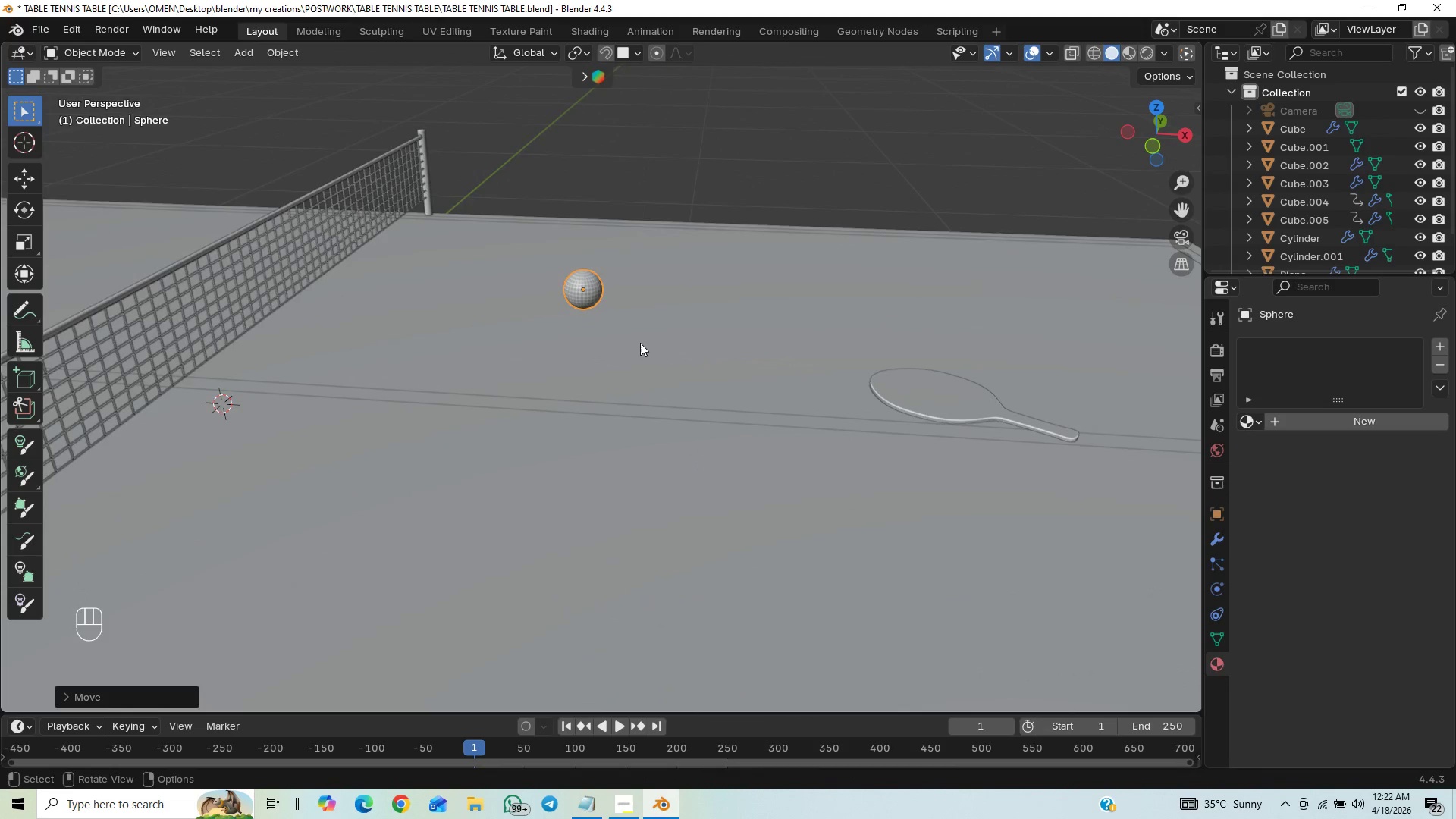 
key(Control+2)
 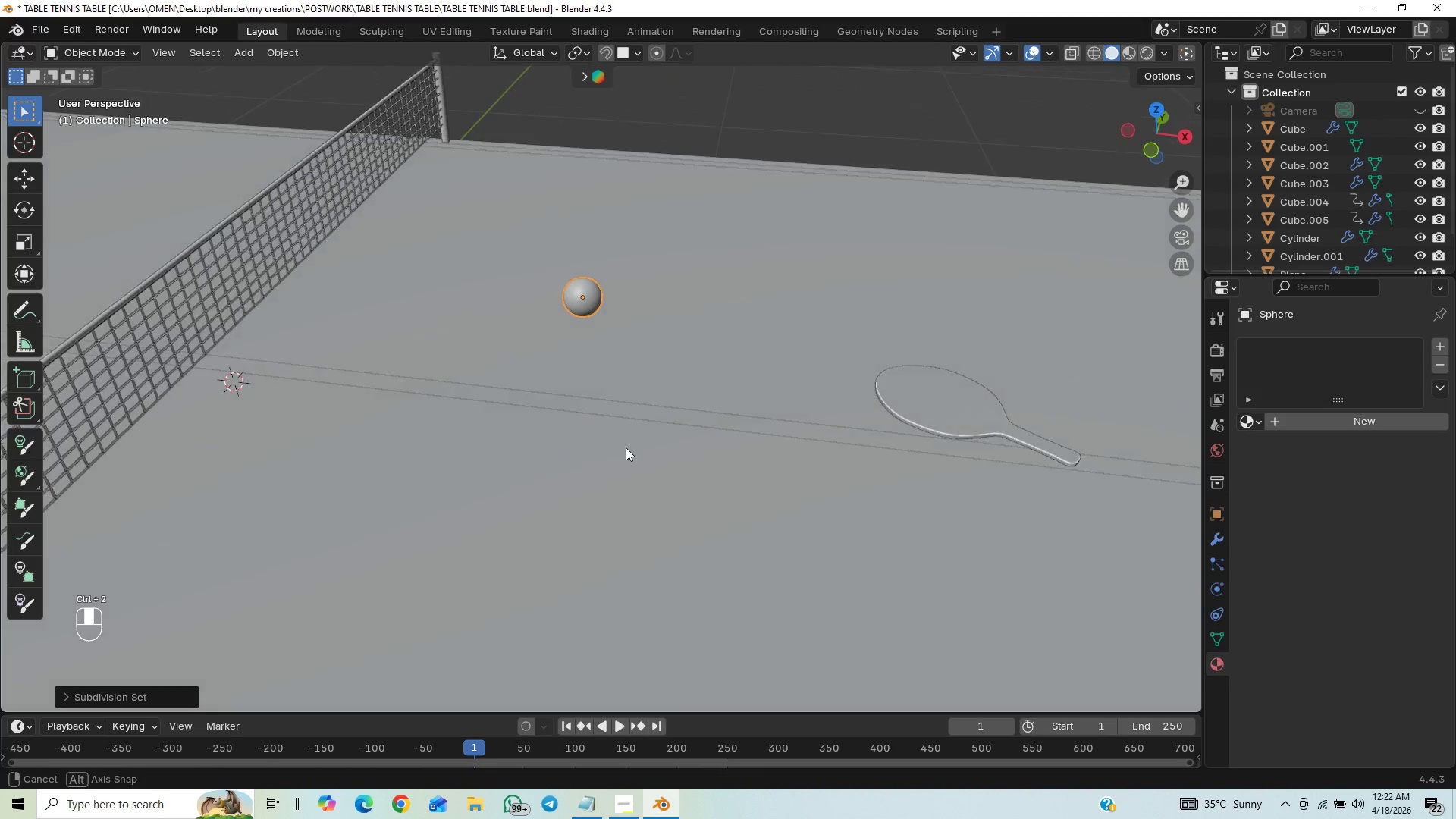 
scroll: coordinate [631, 416], scroll_direction: up, amount: 4.0
 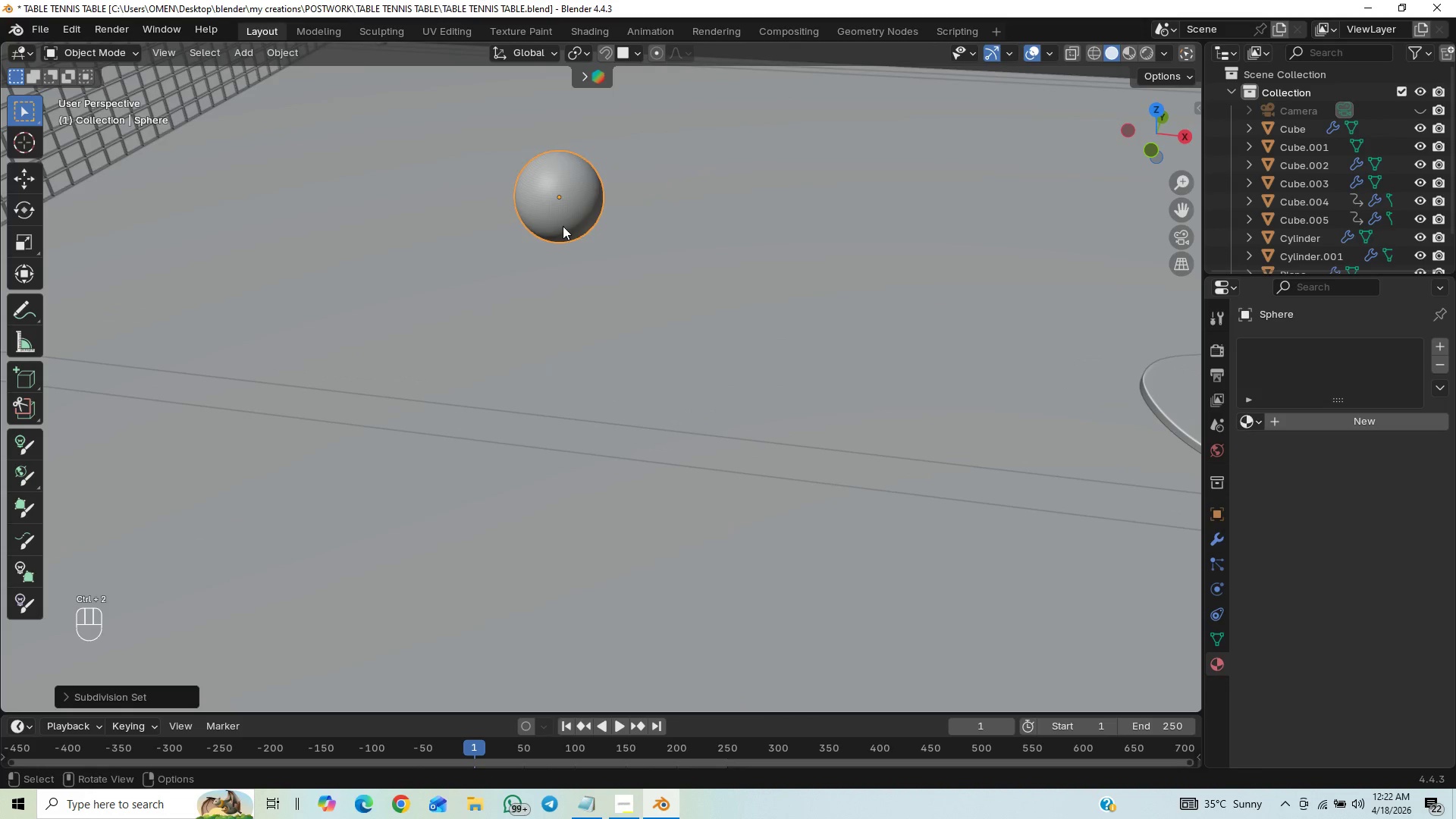 
right_click([570, 206])
 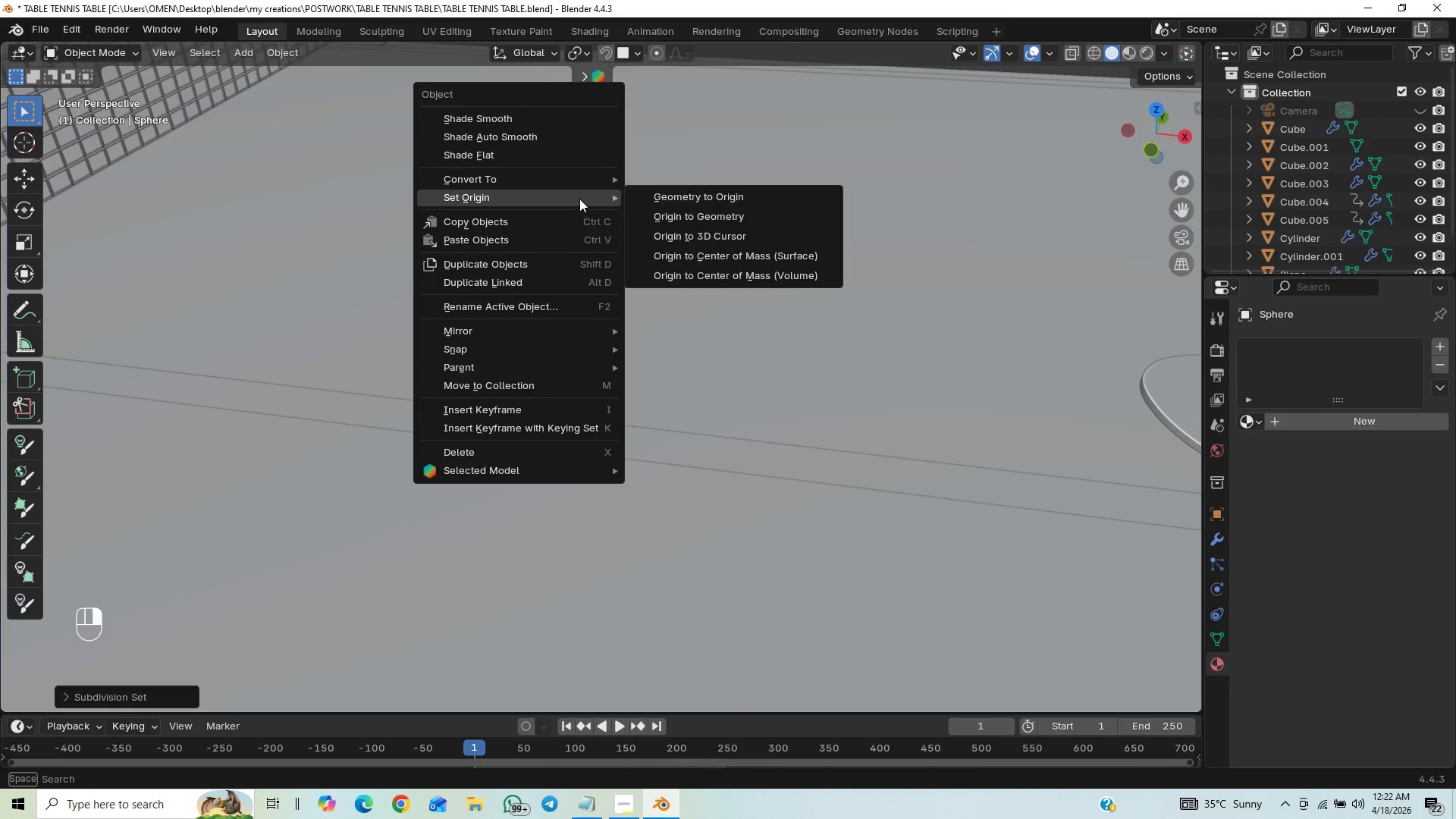 
left_click([576, 143])
 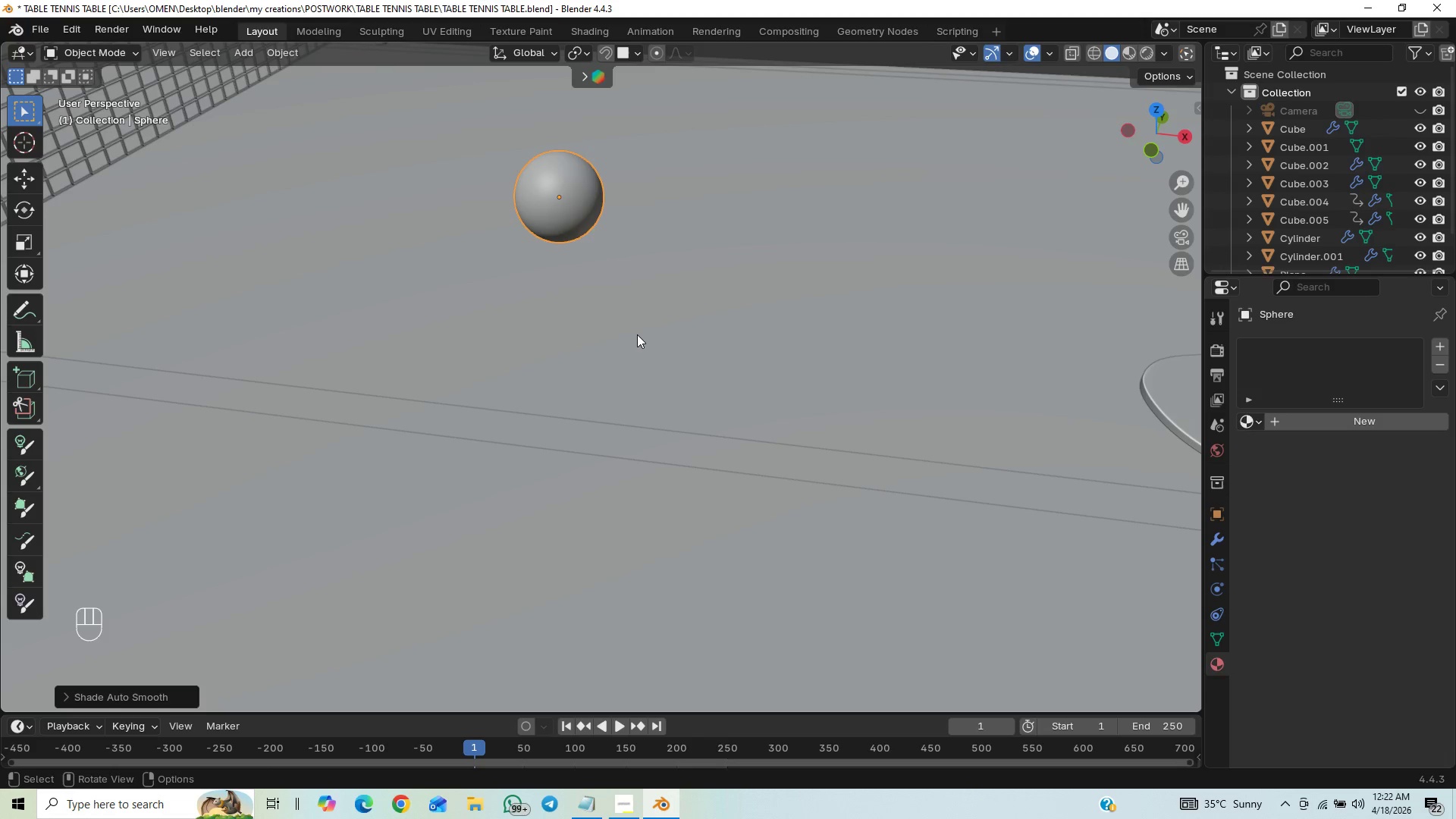 
key(Control+S)
 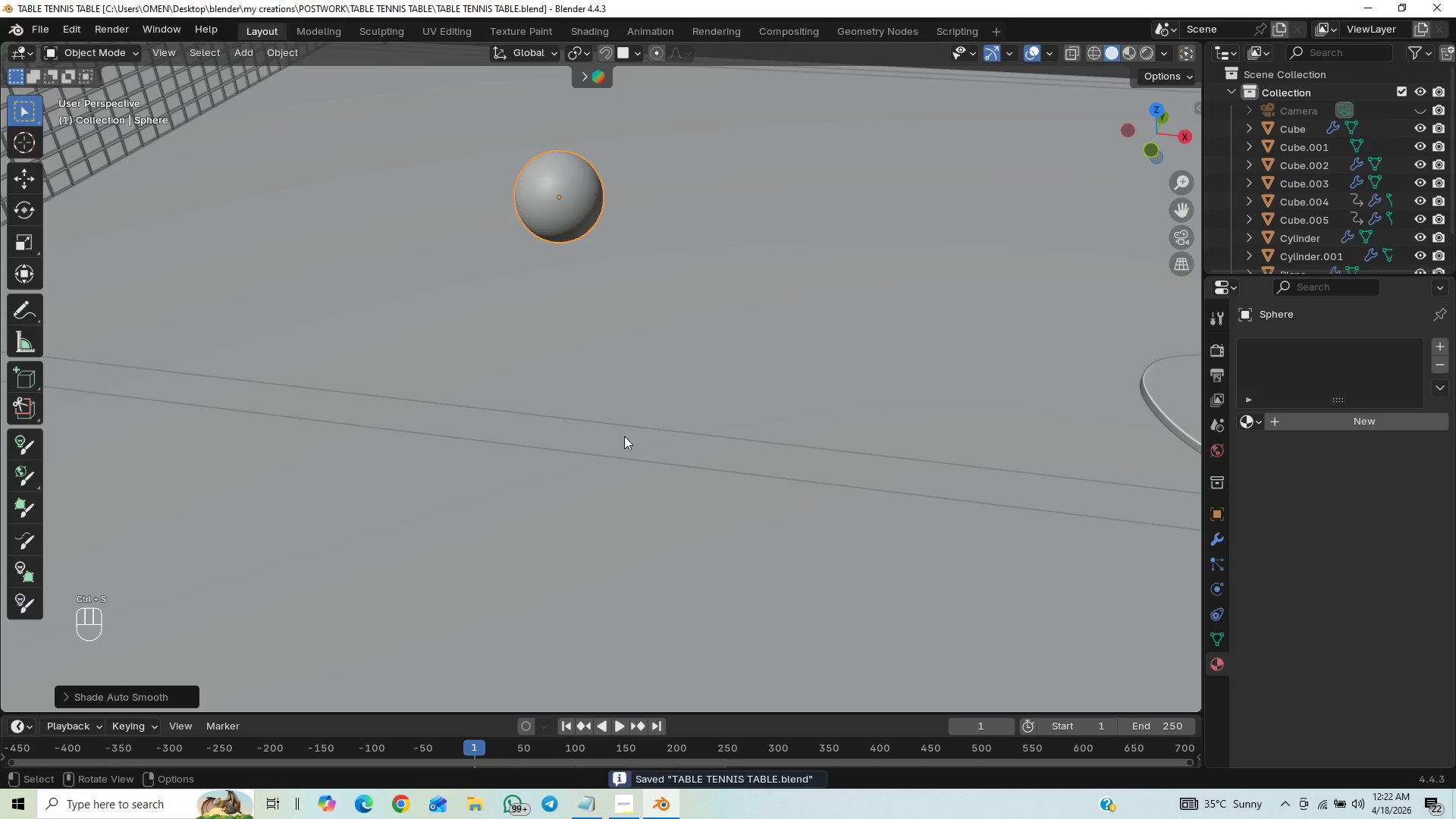 
scroll: coordinate [605, 466], scroll_direction: down, amount: 3.0
 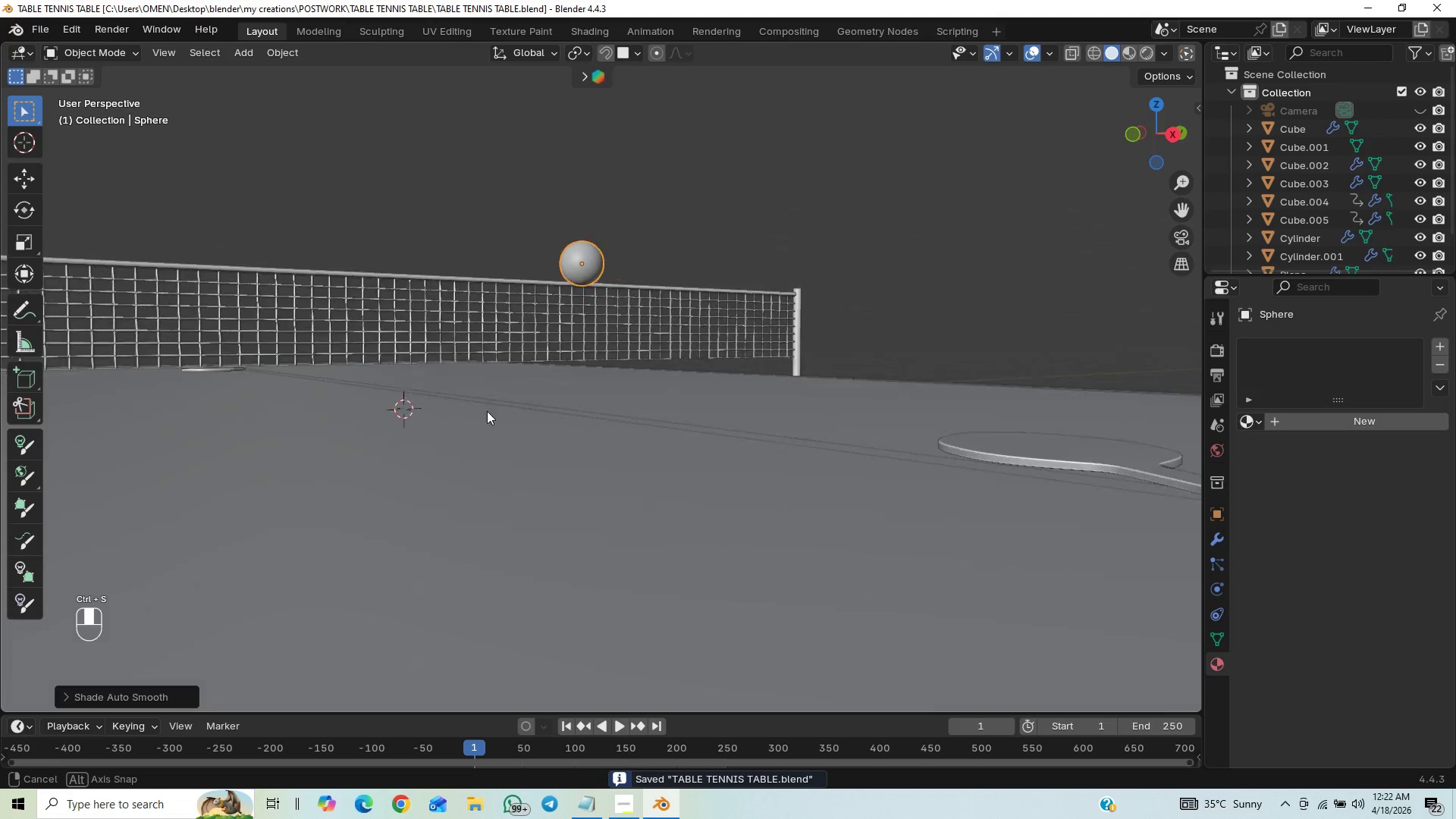 
middle_click([484, 463])
 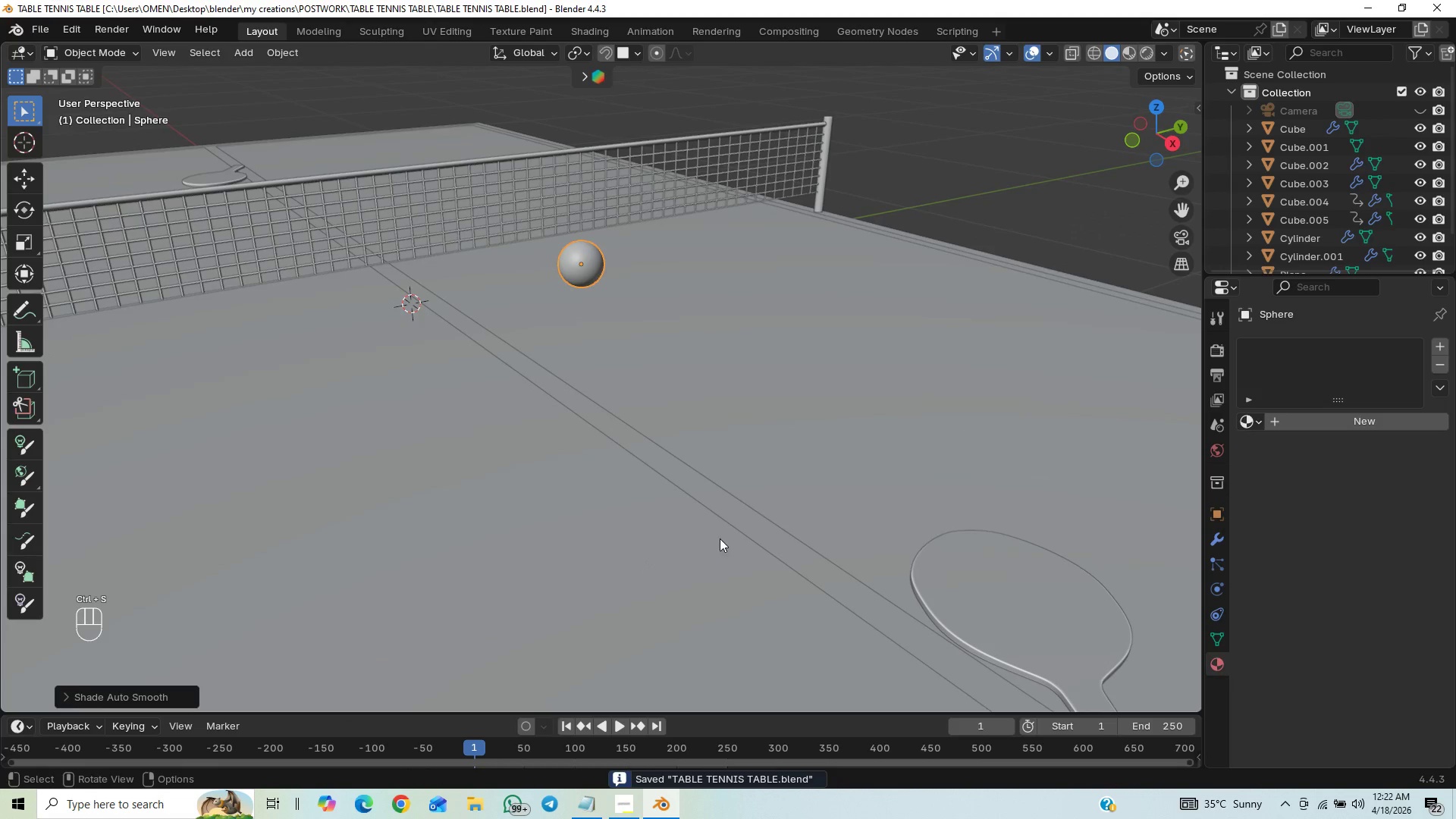 
type(sgy)
 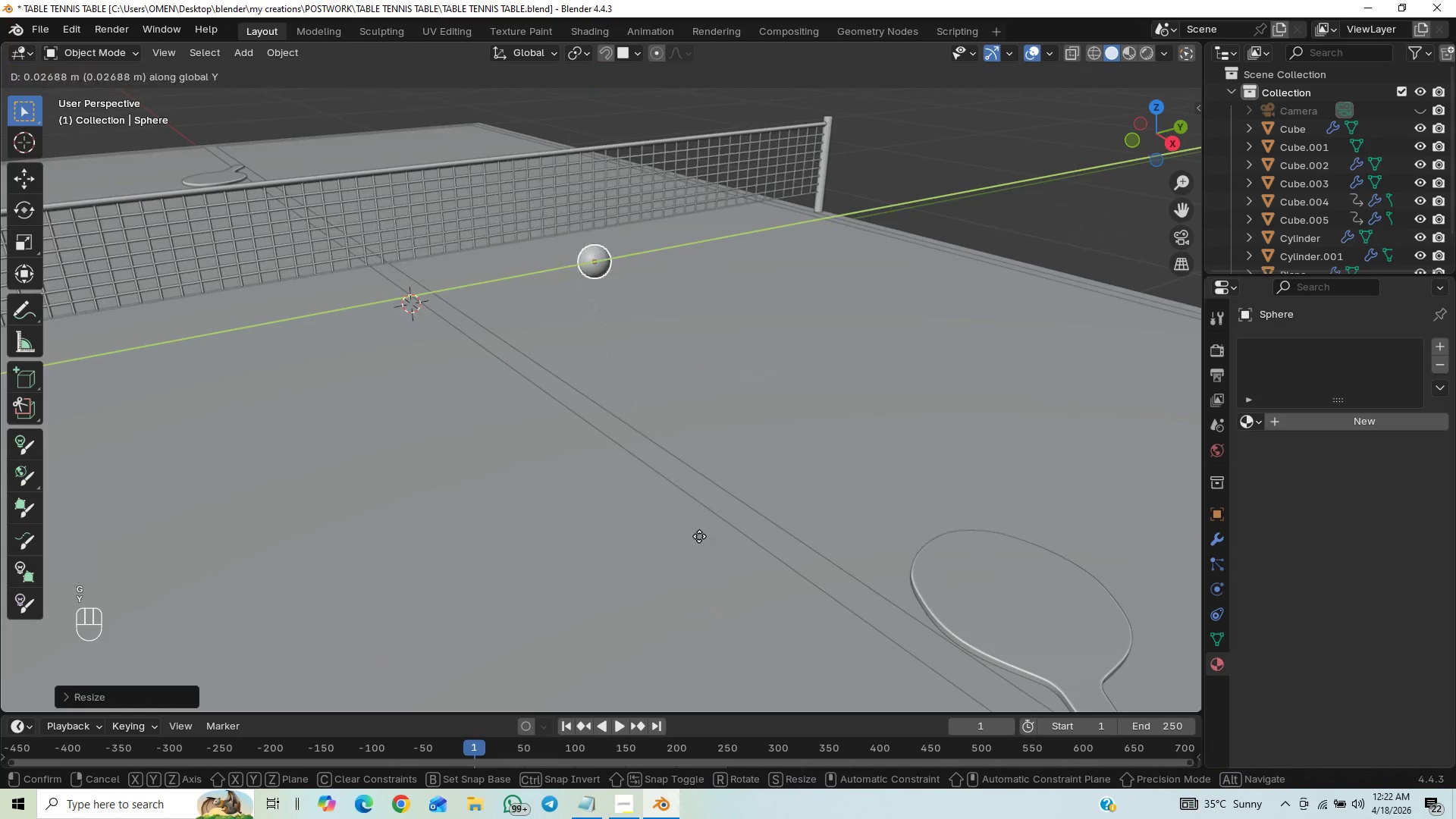 
key(X)
 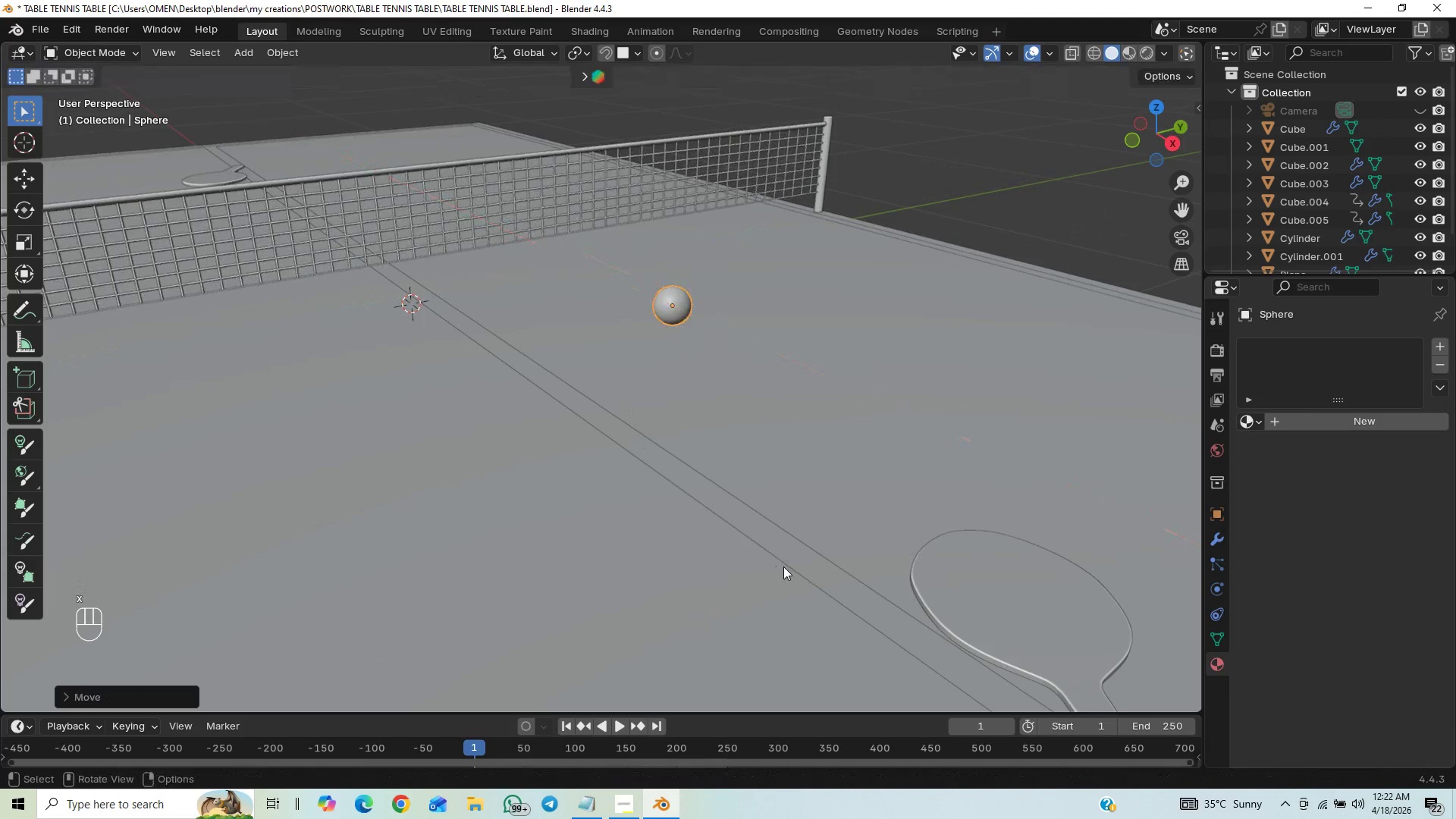 
type(gz)
 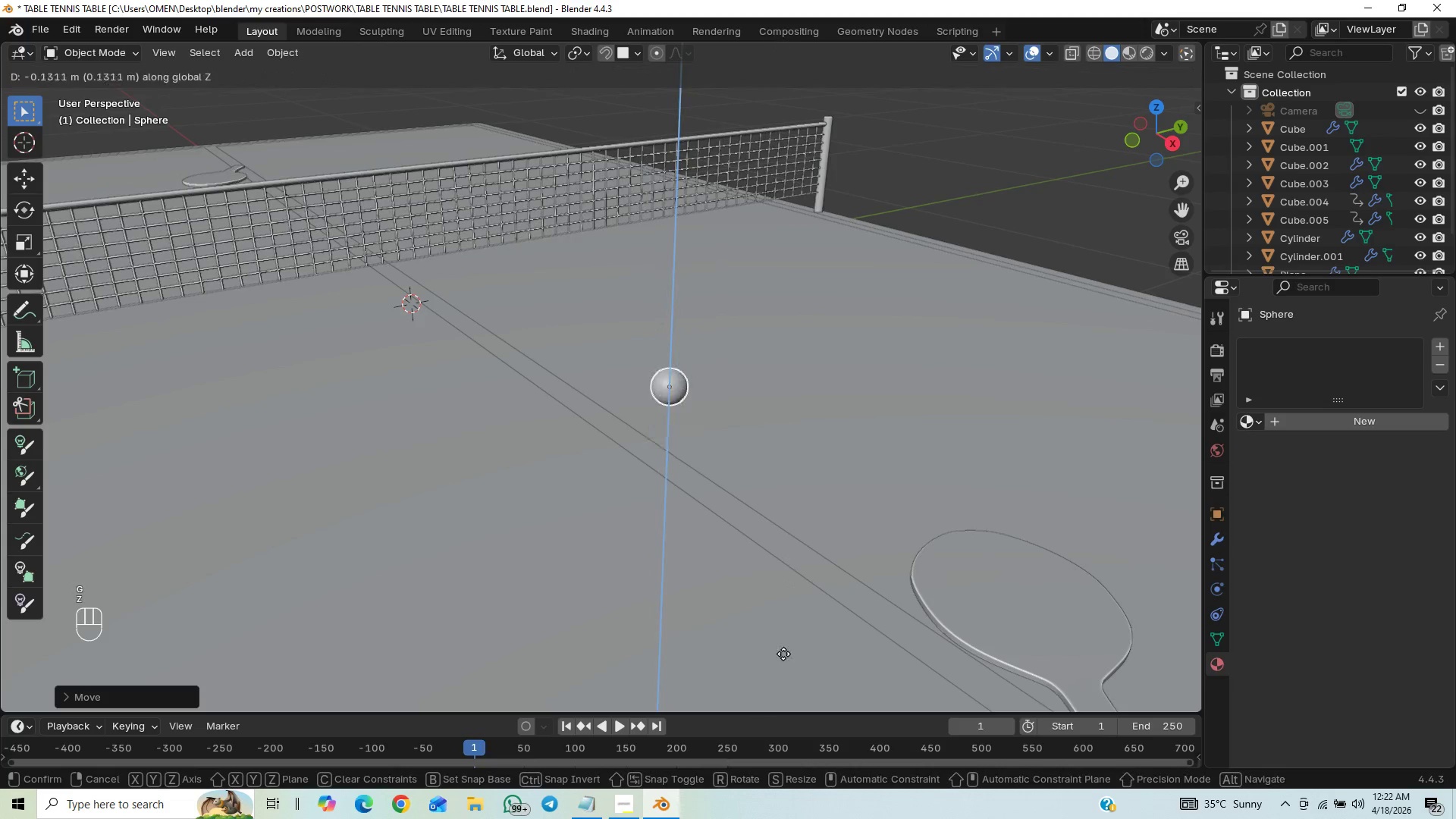 
hold_key(key=ControlLeft, duration=0.72)
left_click([782, 638])
 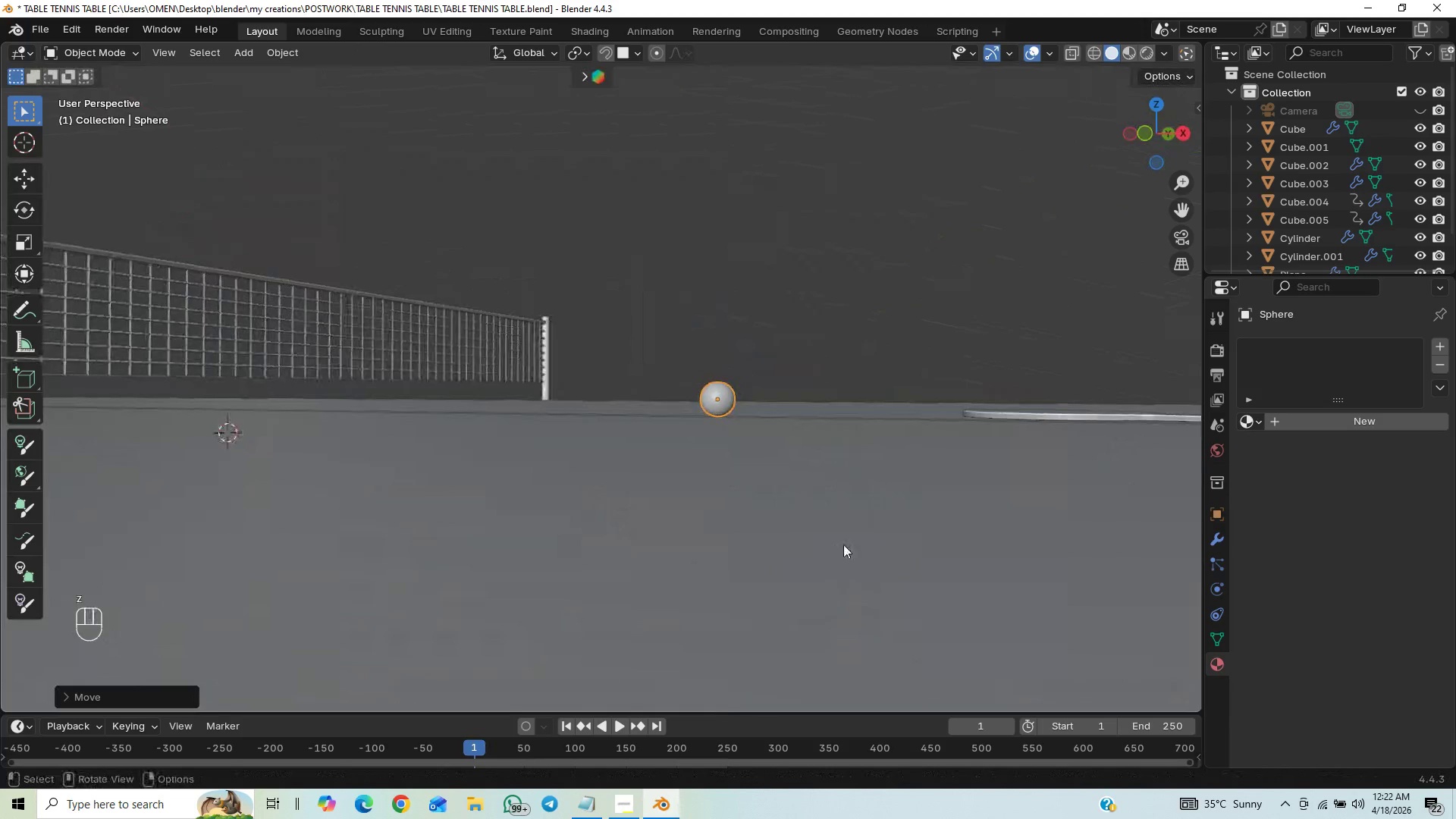 
scroll: coordinate [756, 488], scroll_direction: down, amount: 9.0
 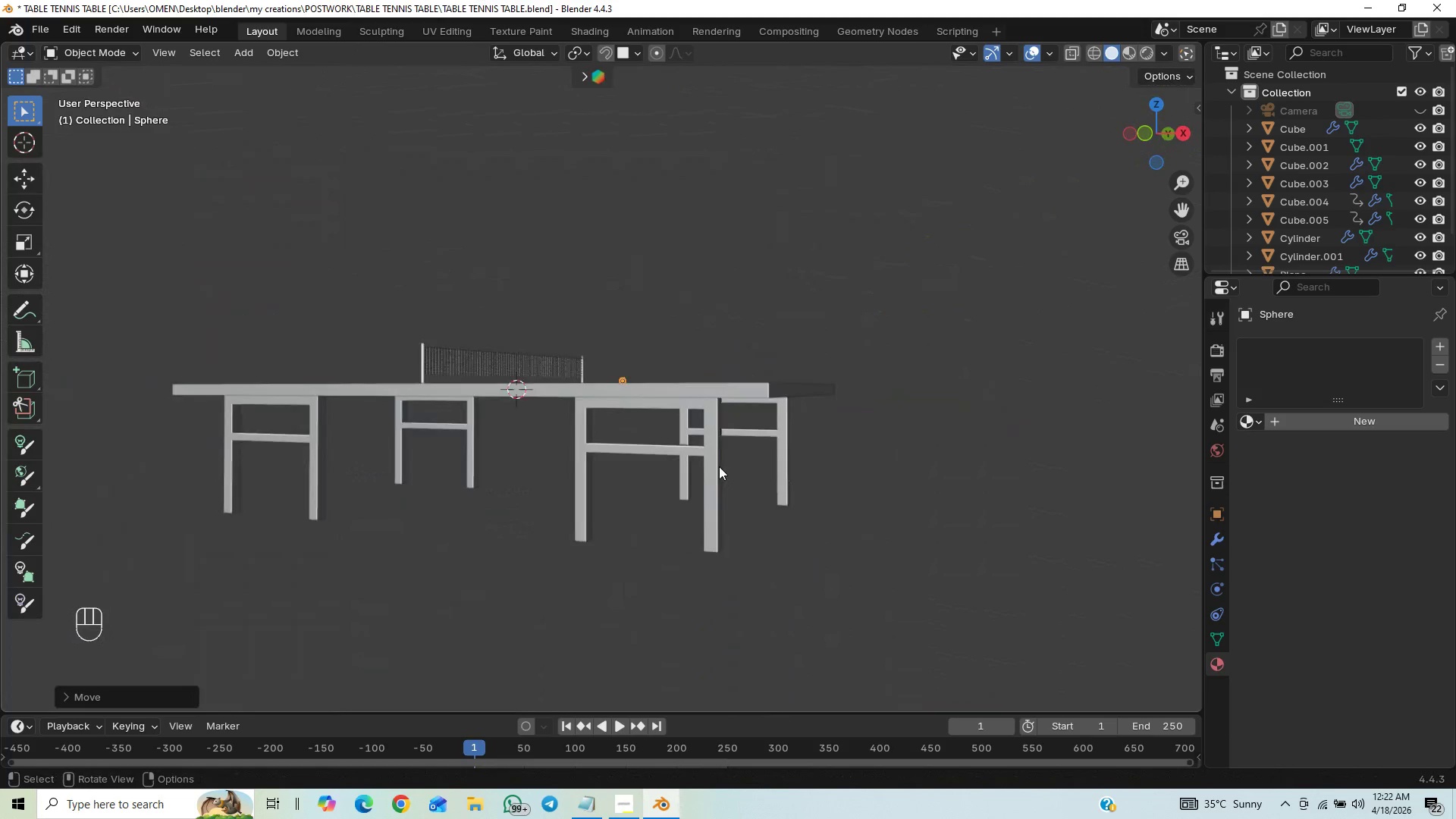 
key(Shift+ShiftRight)
 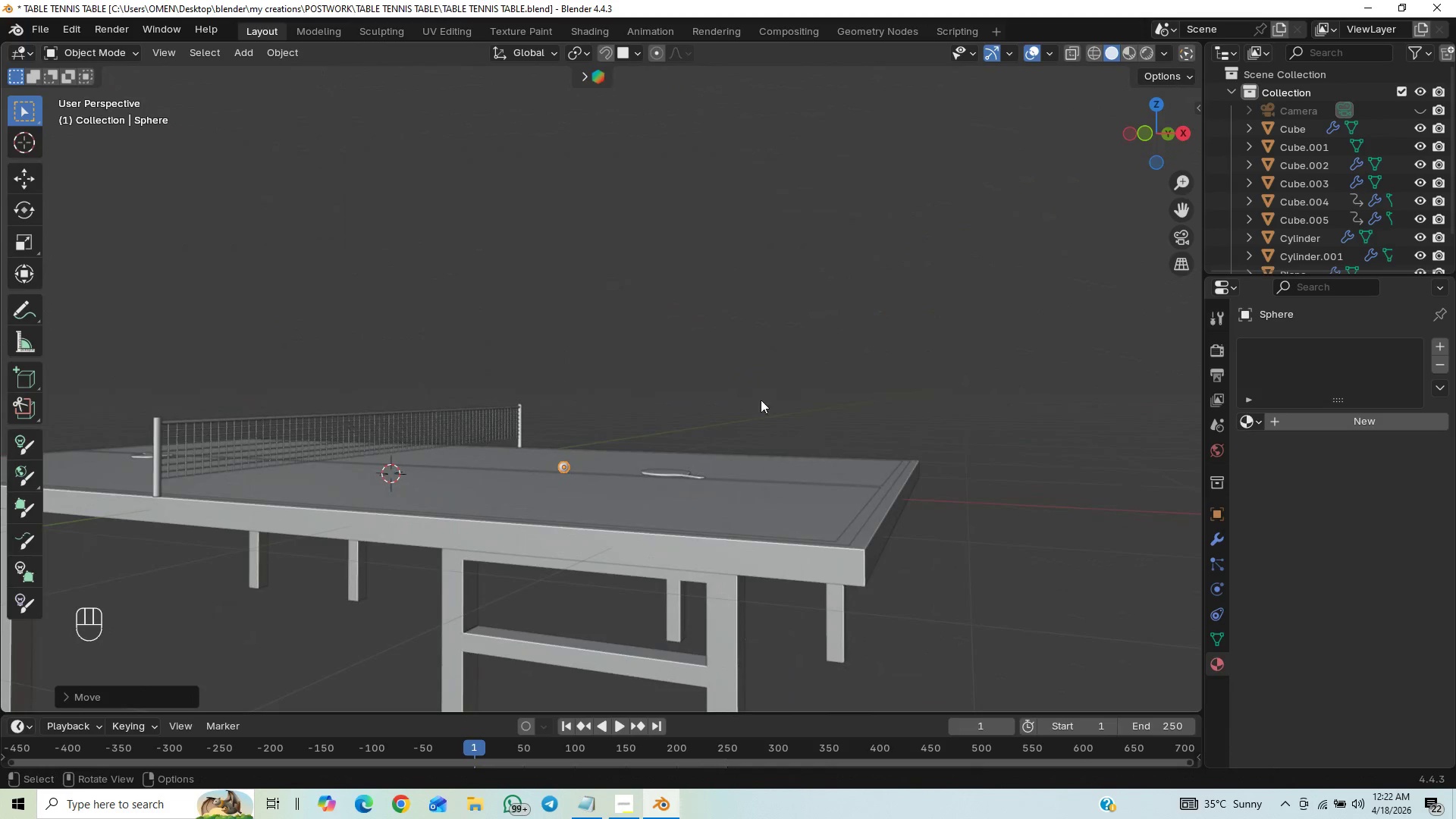 
scroll: coordinate [734, 448], scroll_direction: up, amount: 3.0
 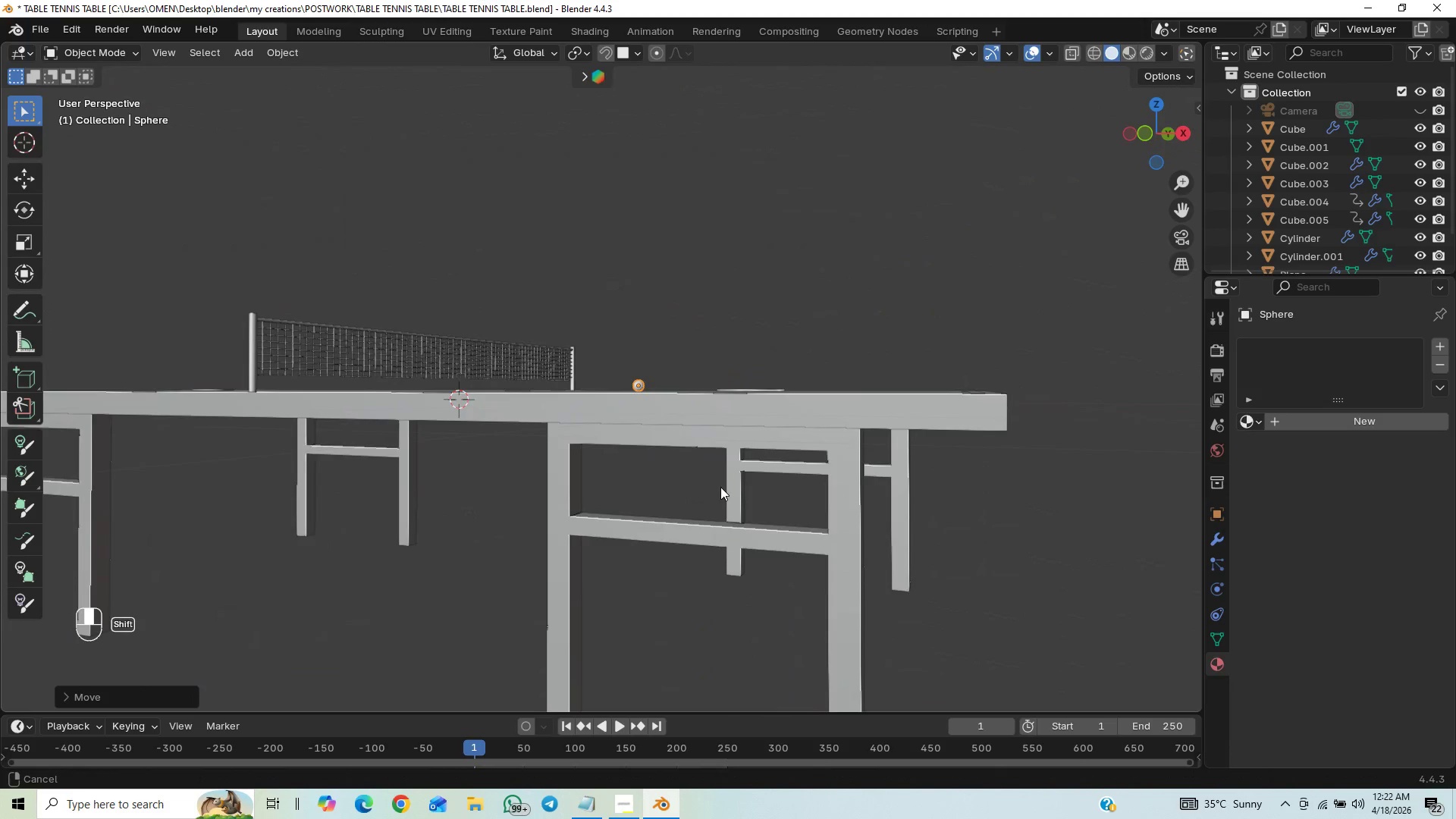 
key(Shift+ShiftRight)
 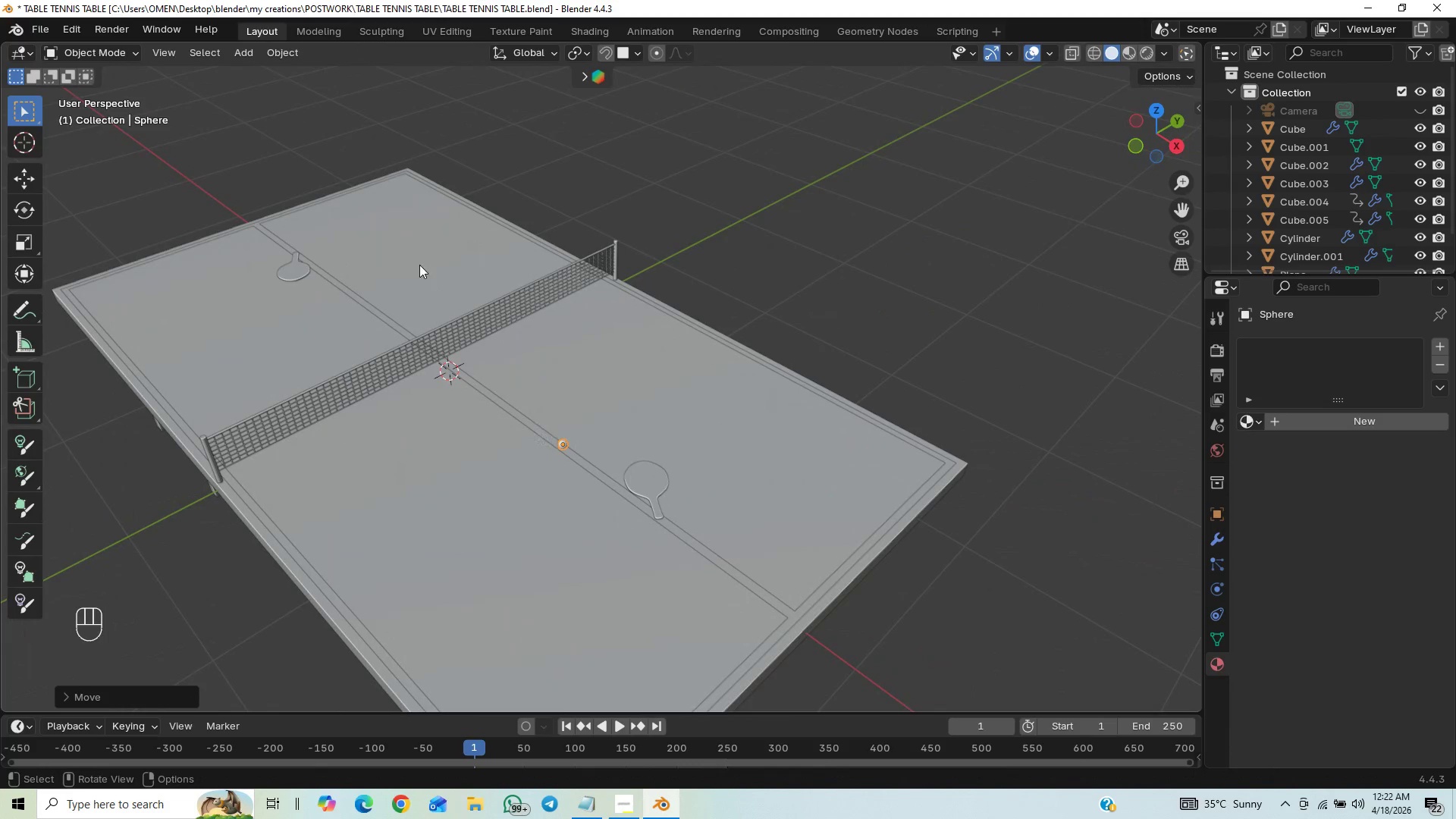 
scroll: coordinate [726, 442], scroll_direction: none, amount: 0.0
 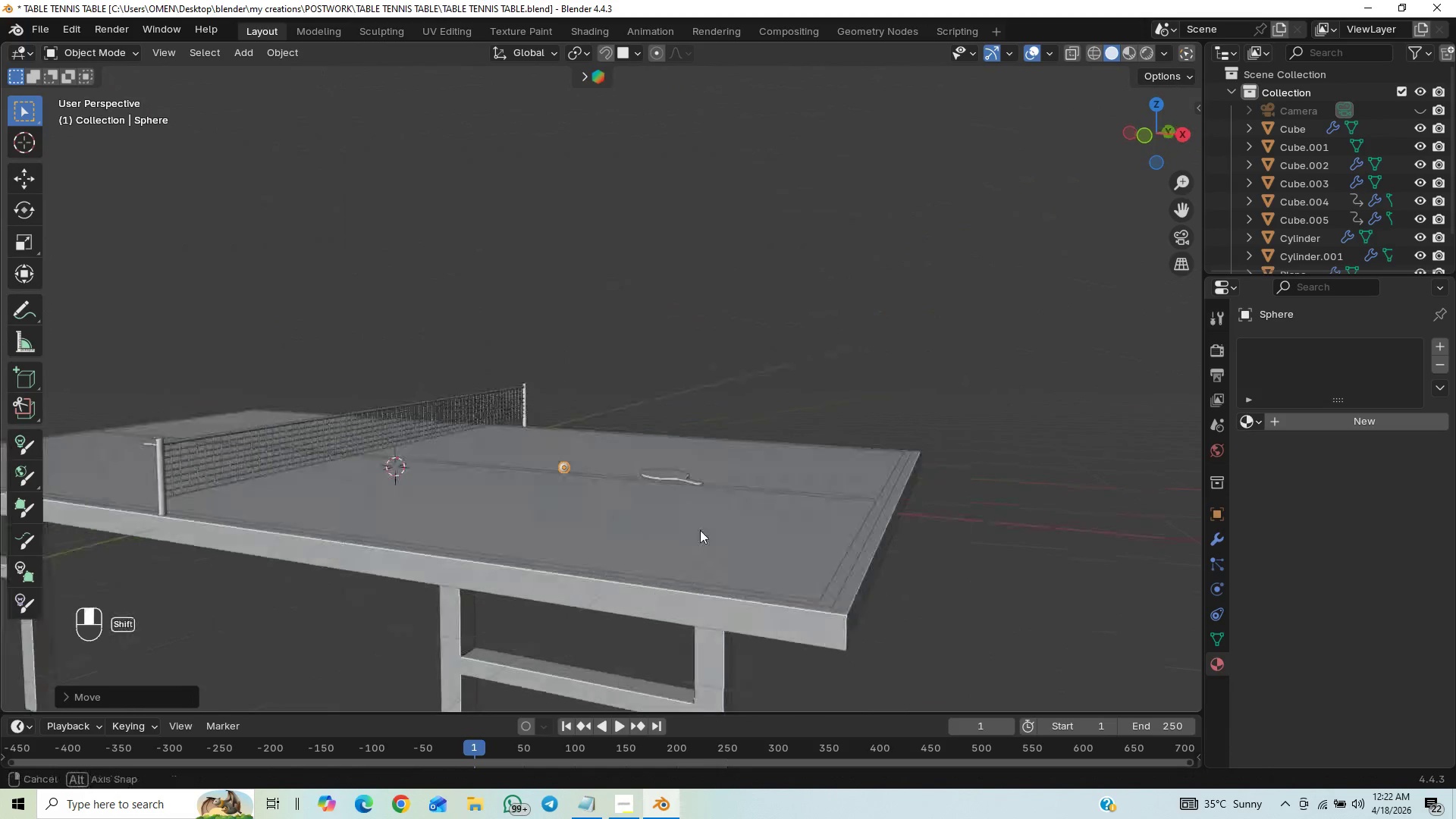 
scroll: coordinate [551, 473], scroll_direction: up, amount: 18.0
 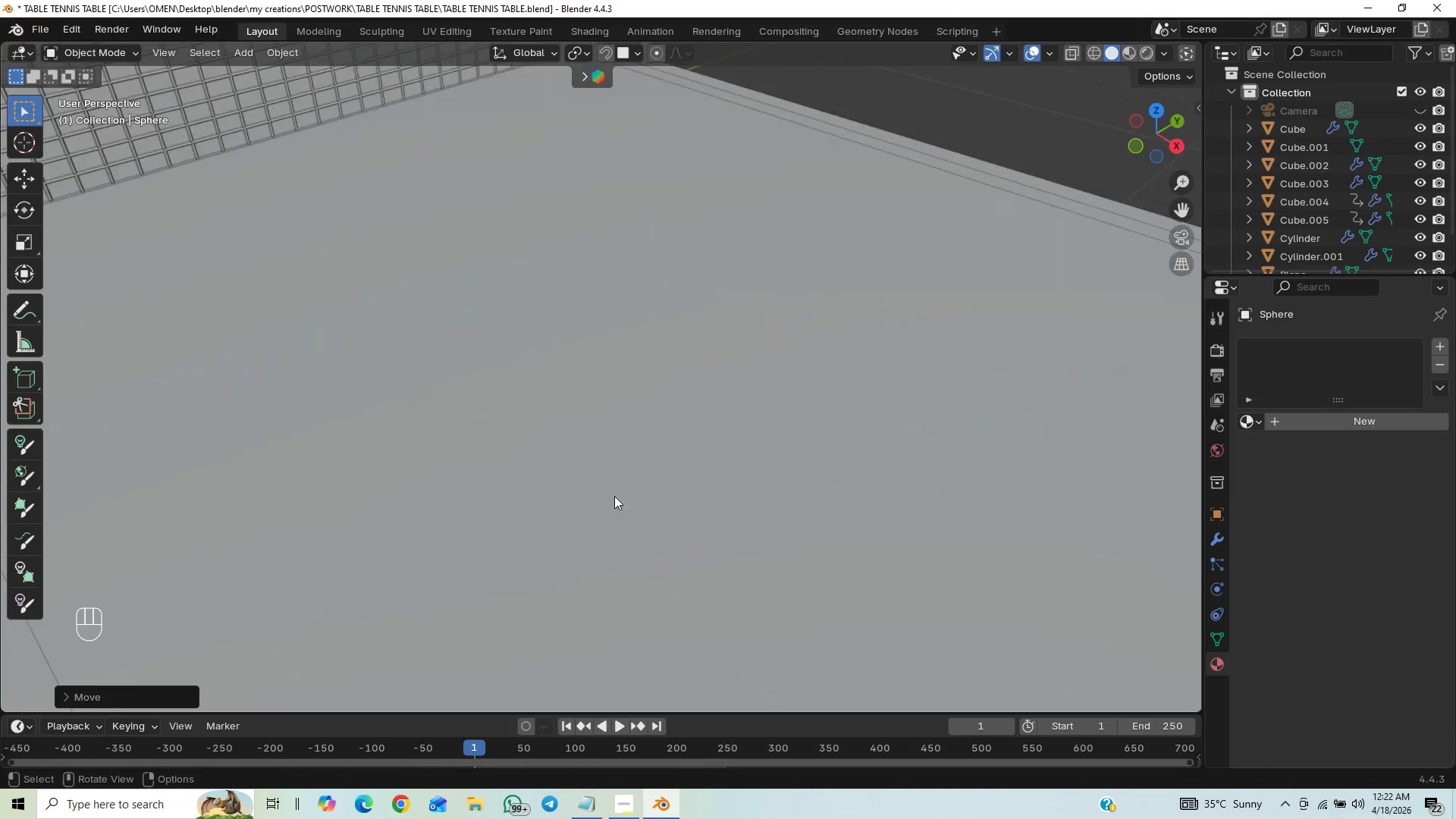 
scroll: coordinate [660, 477], scroll_direction: down, amount: 16.0
 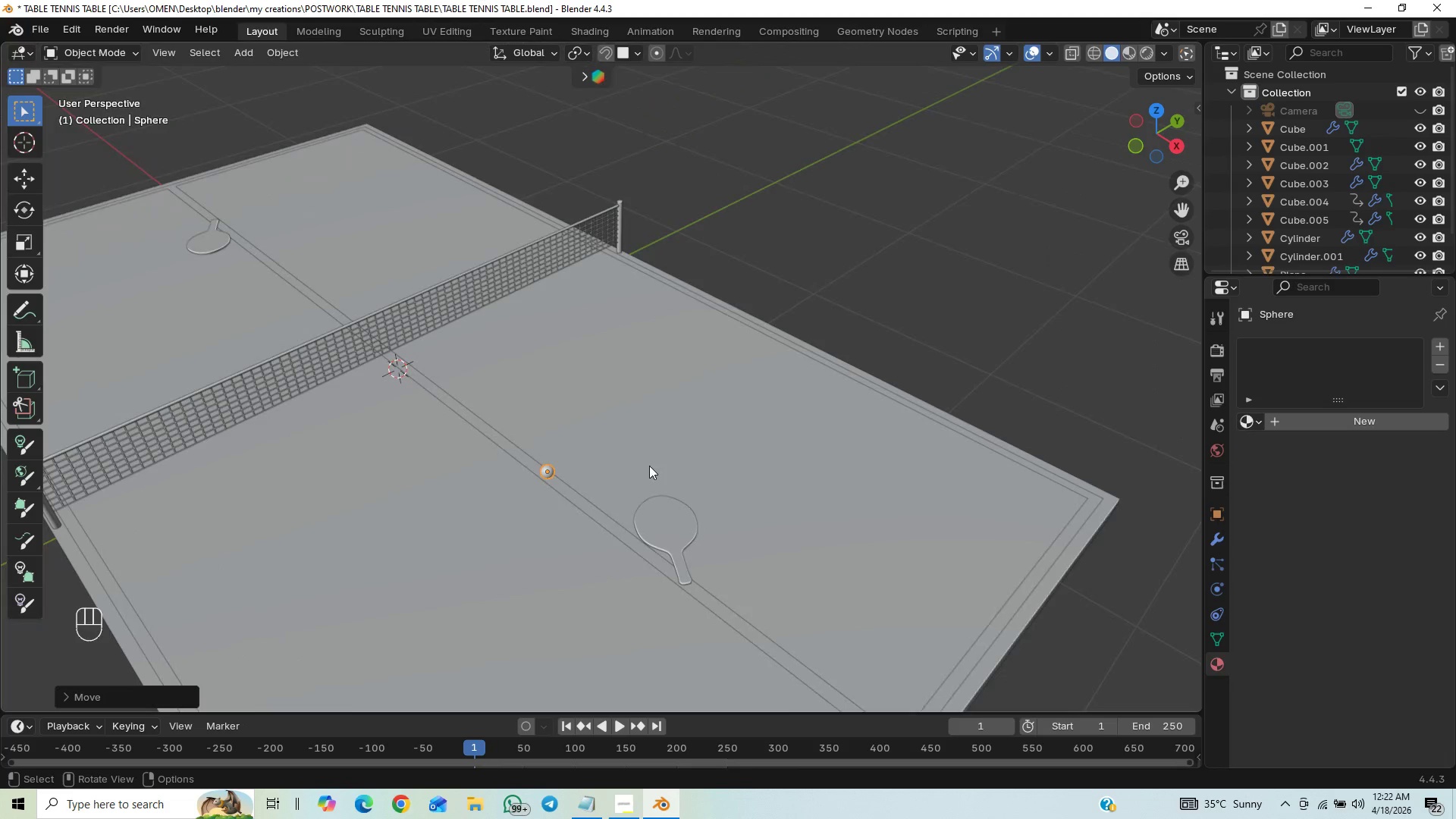 
scroll: coordinate [621, 504], scroll_direction: up, amount: 1.0
 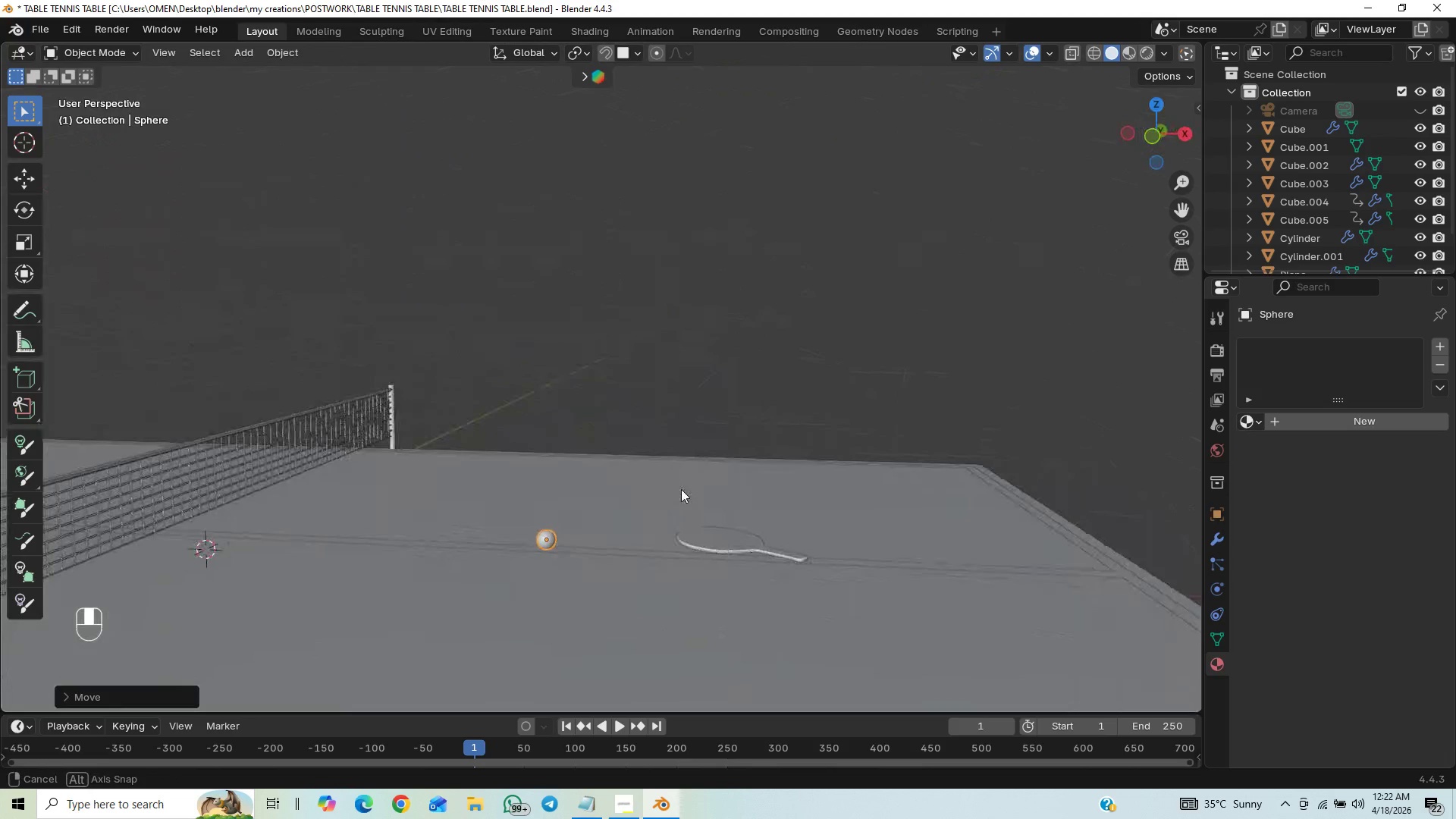 
key(Control+S)
 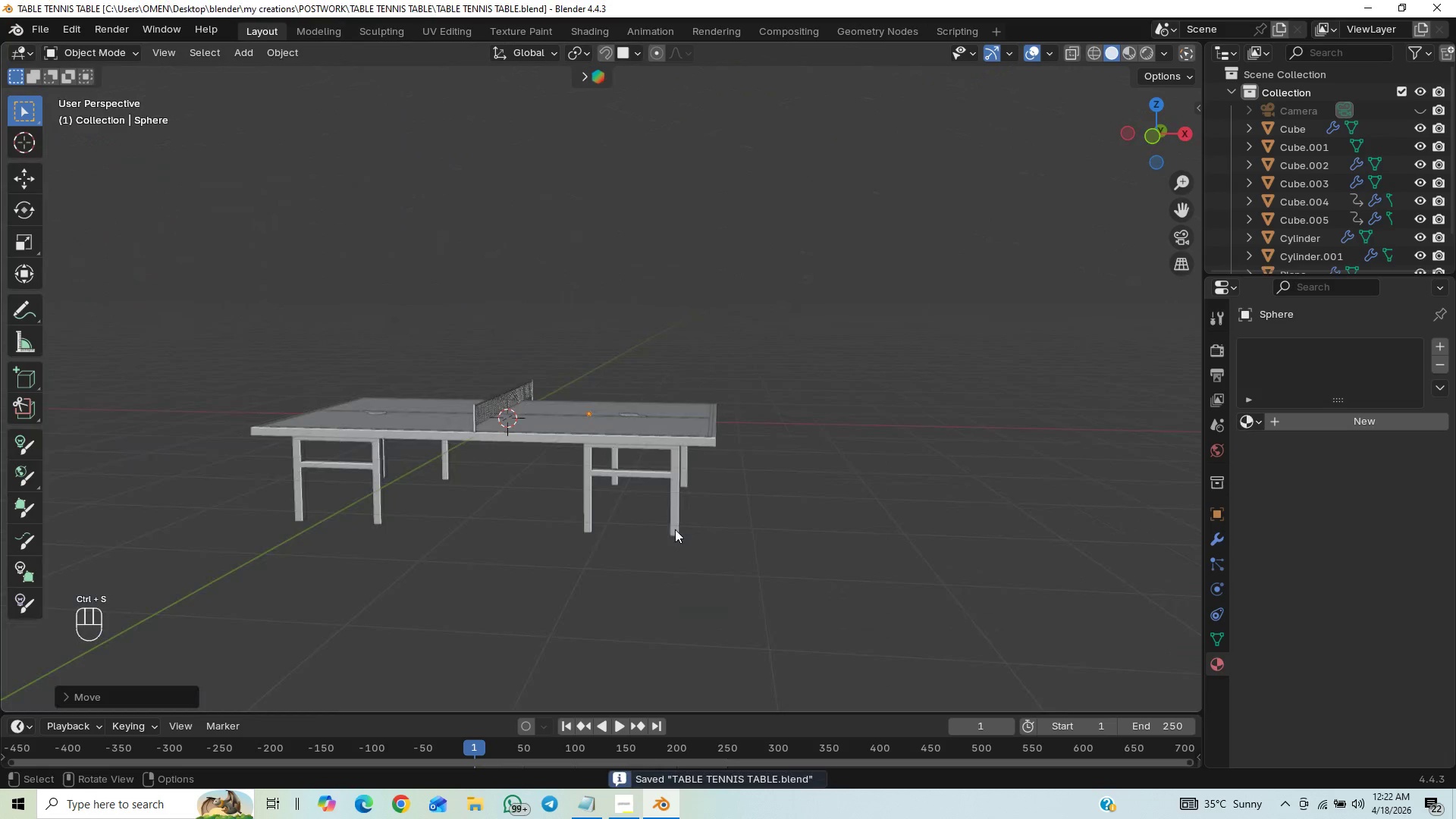 
scroll: coordinate [675, 529], scroll_direction: down, amount: 8.0
 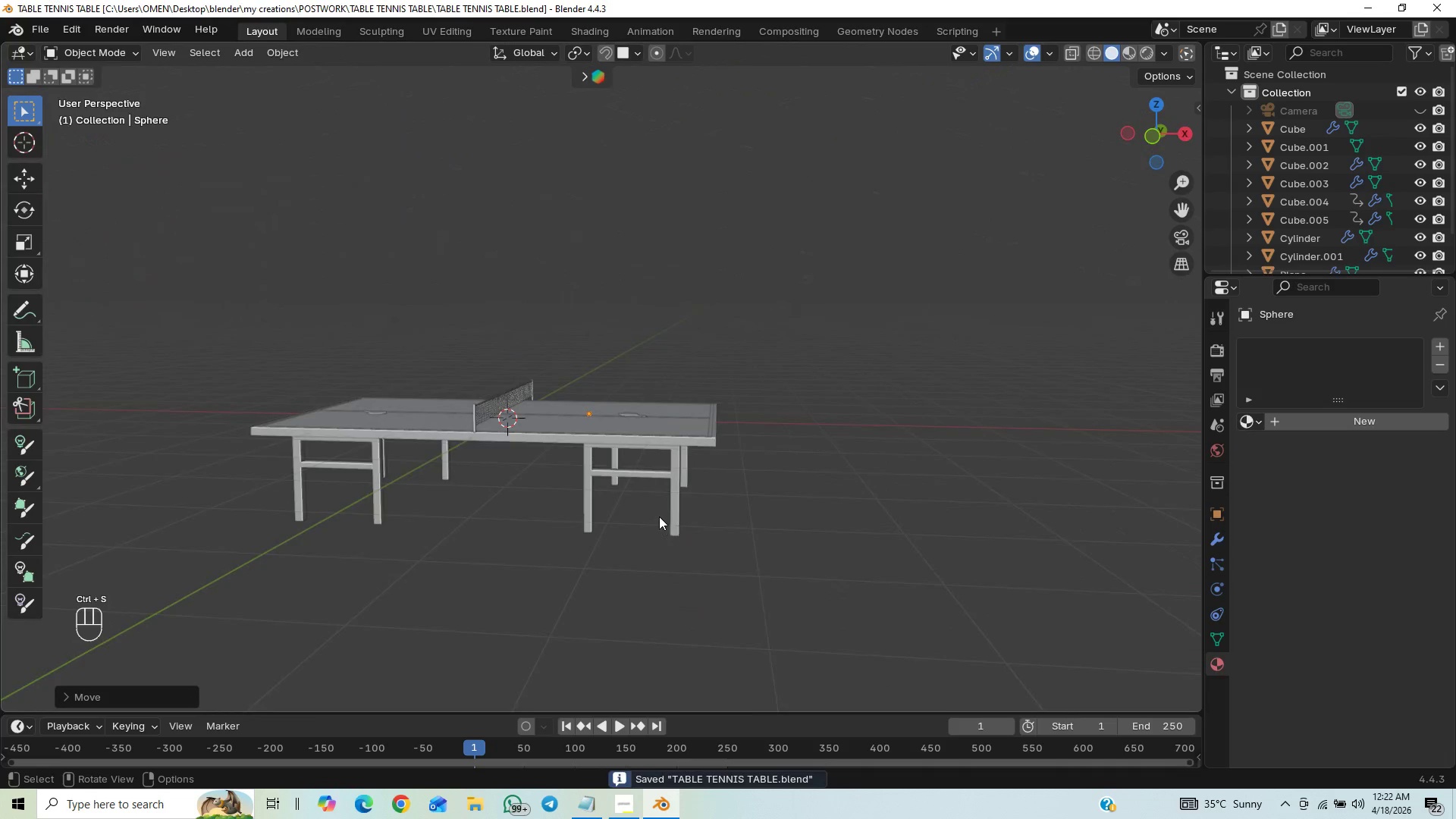 
scroll: coordinate [607, 546], scroll_direction: up, amount: 5.0
 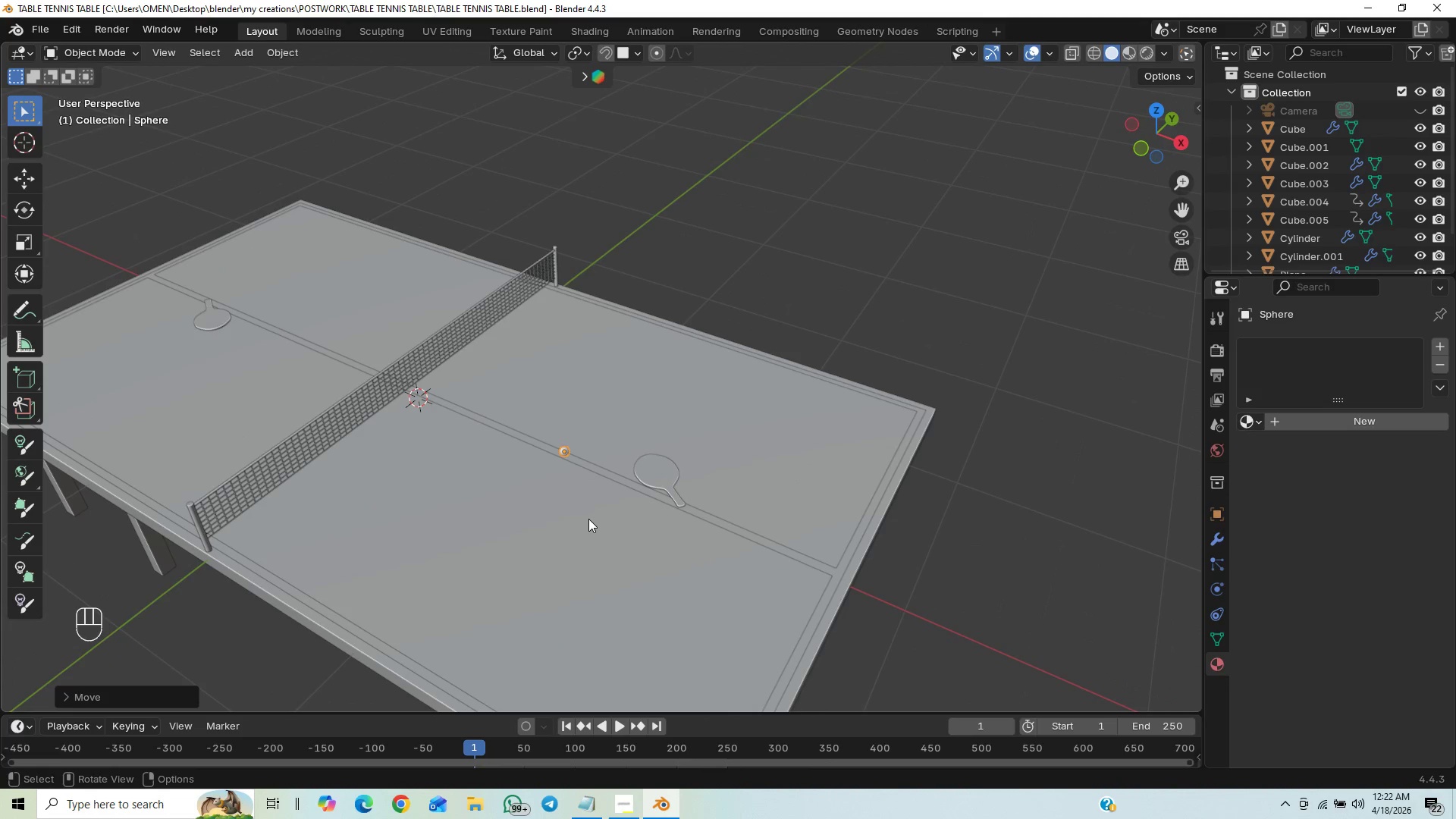 
hold_key(key=ControlLeft, duration=0.42)
 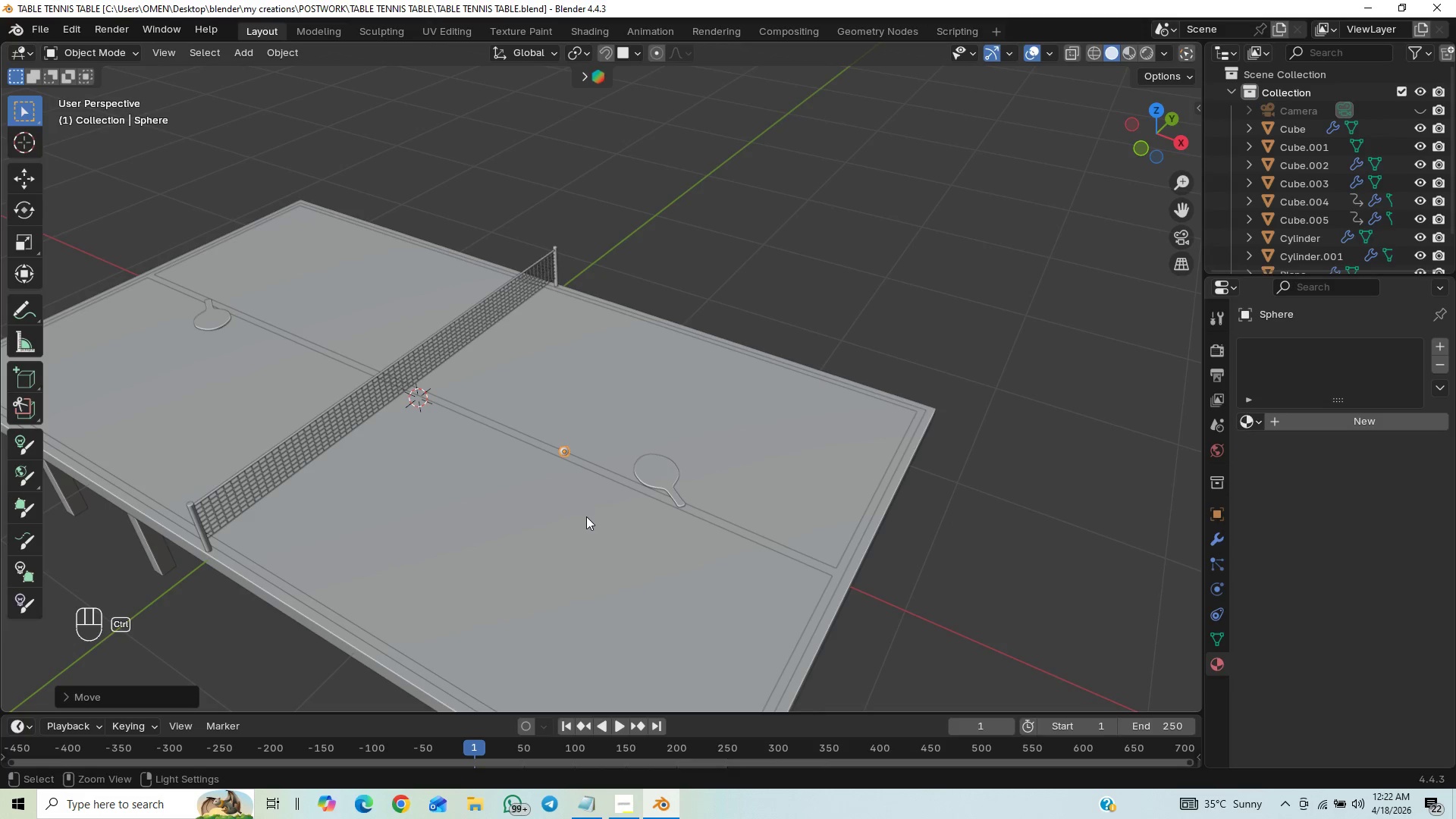 
key(Control+S)
 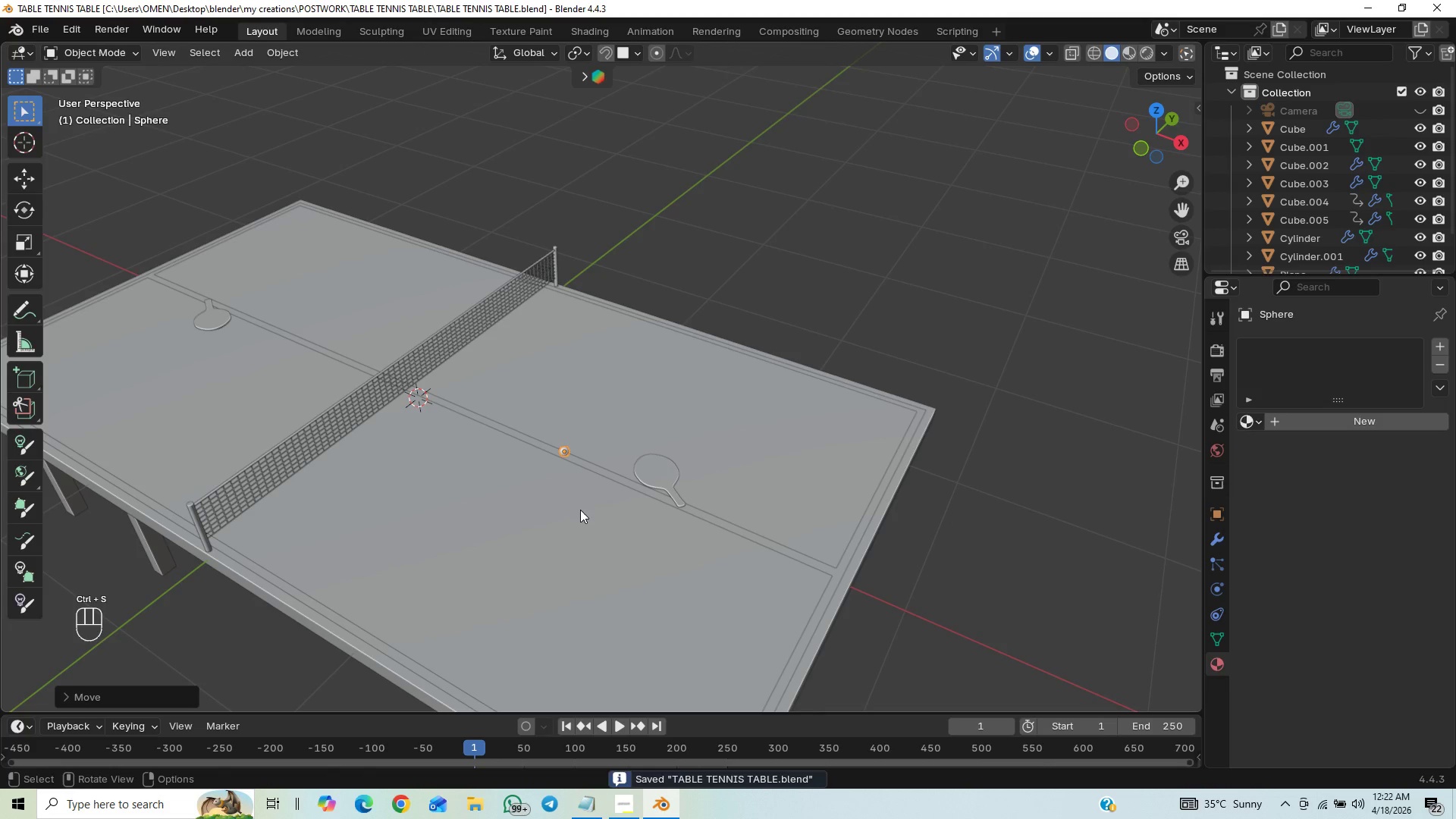 
scroll: coordinate [582, 513], scroll_direction: down, amount: 3.0
 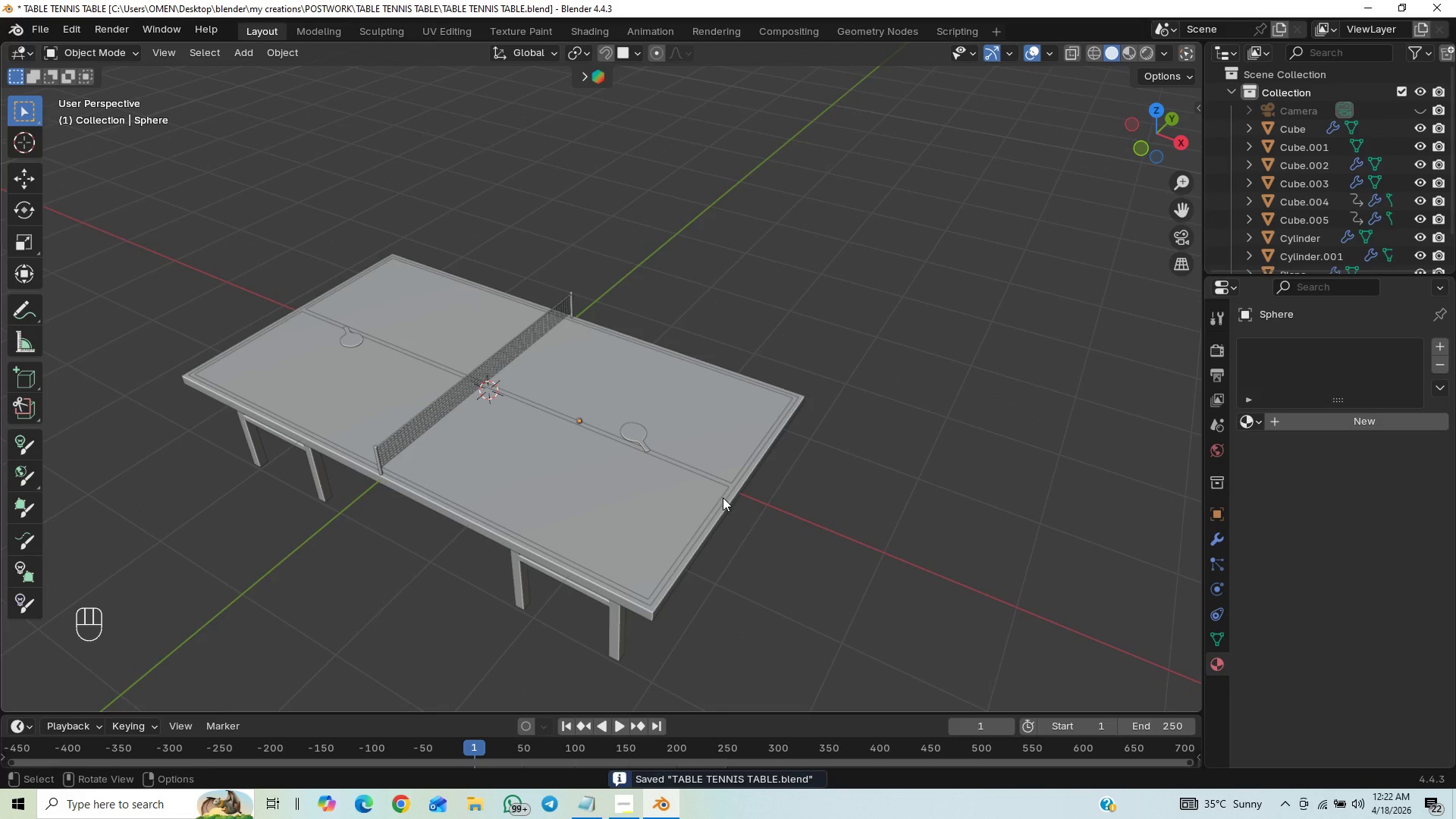 
scroll: coordinate [629, 578], scroll_direction: up, amount: 1.0
 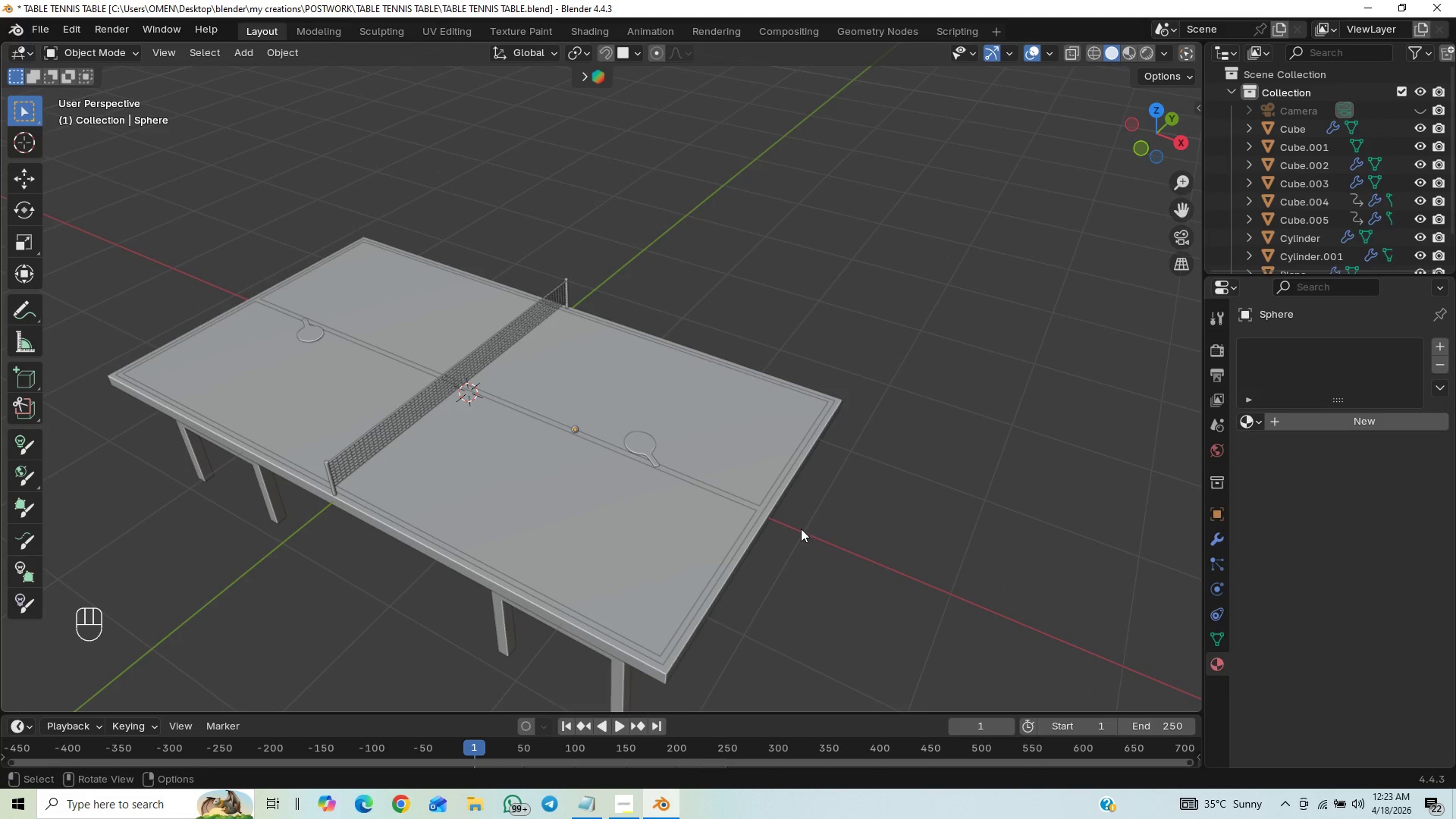 
scroll: coordinate [799, 528], scroll_direction: down, amount: 1.0